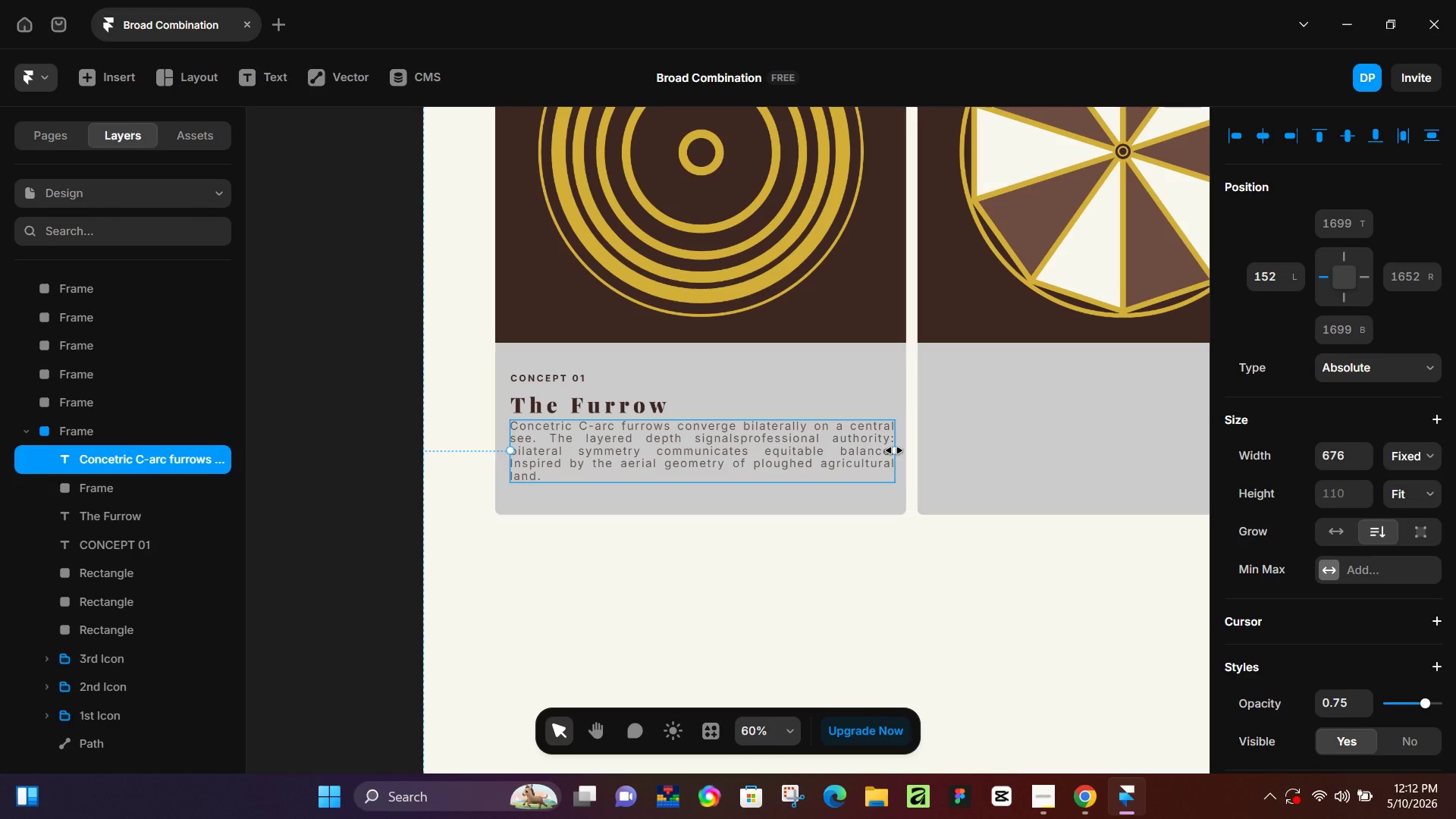 
scroll: coordinate [1386, 540], scroll_direction: down, amount: 6.0
 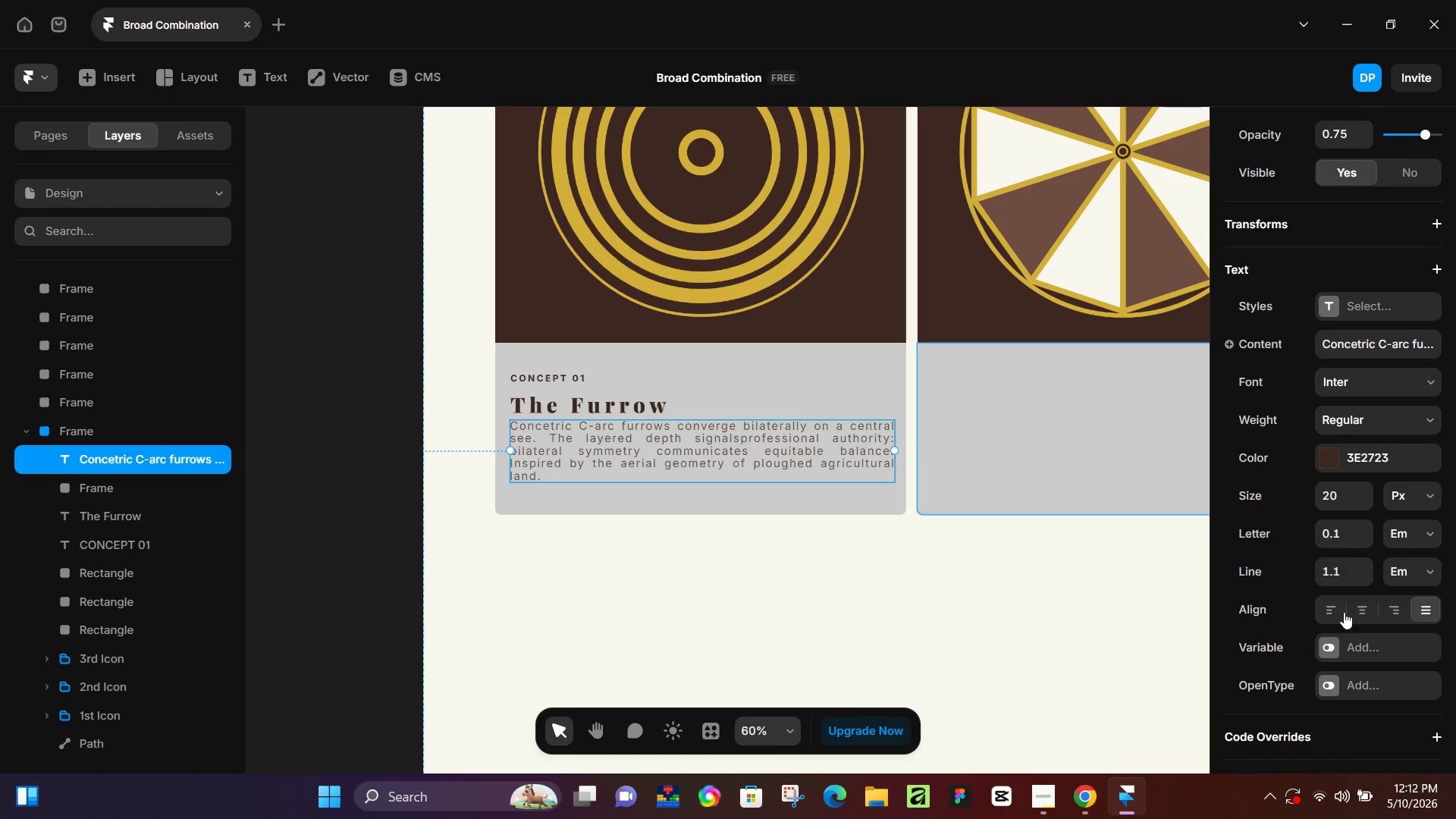 
left_click([1328, 605])
 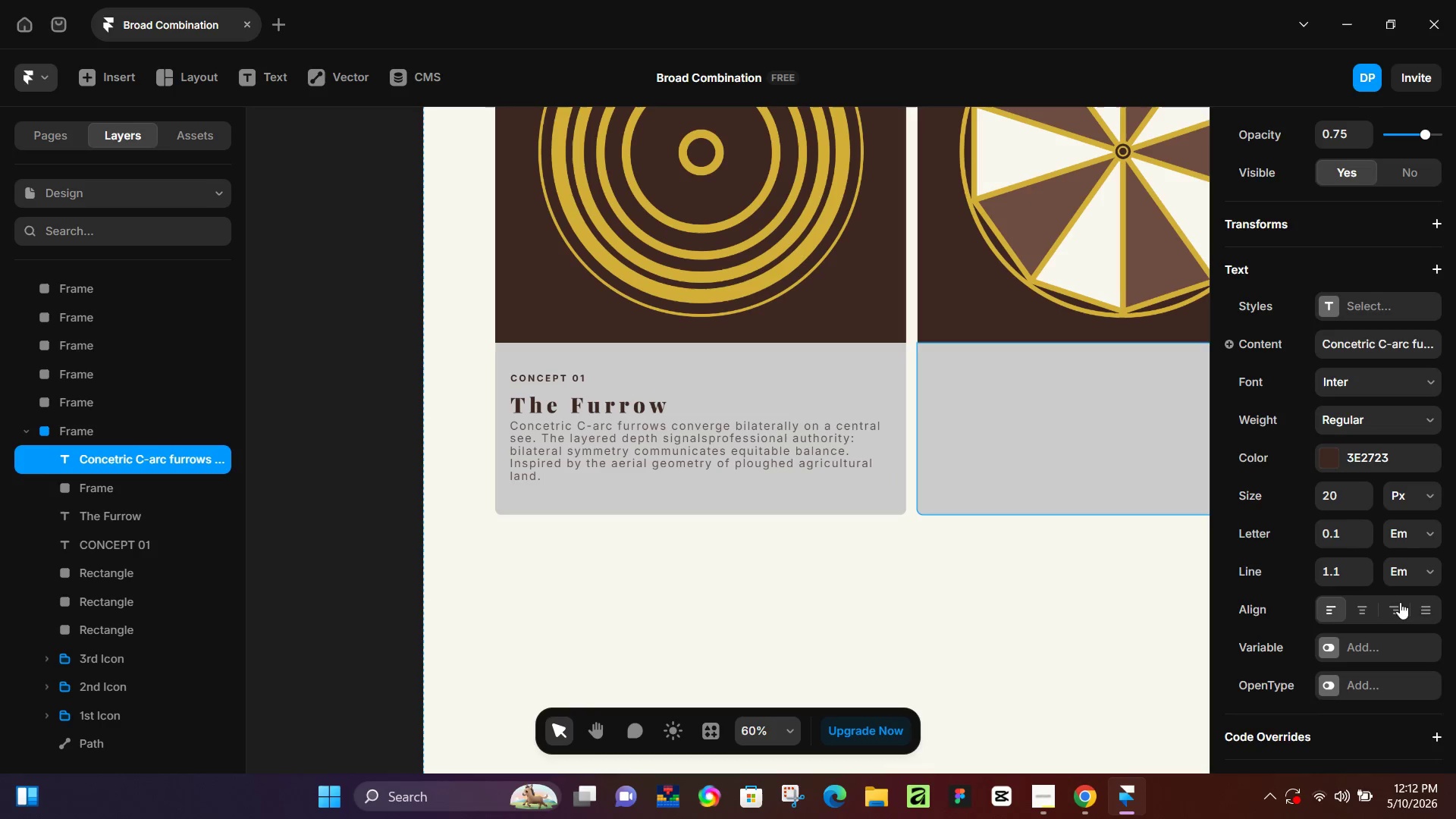 
left_click([1417, 609])
 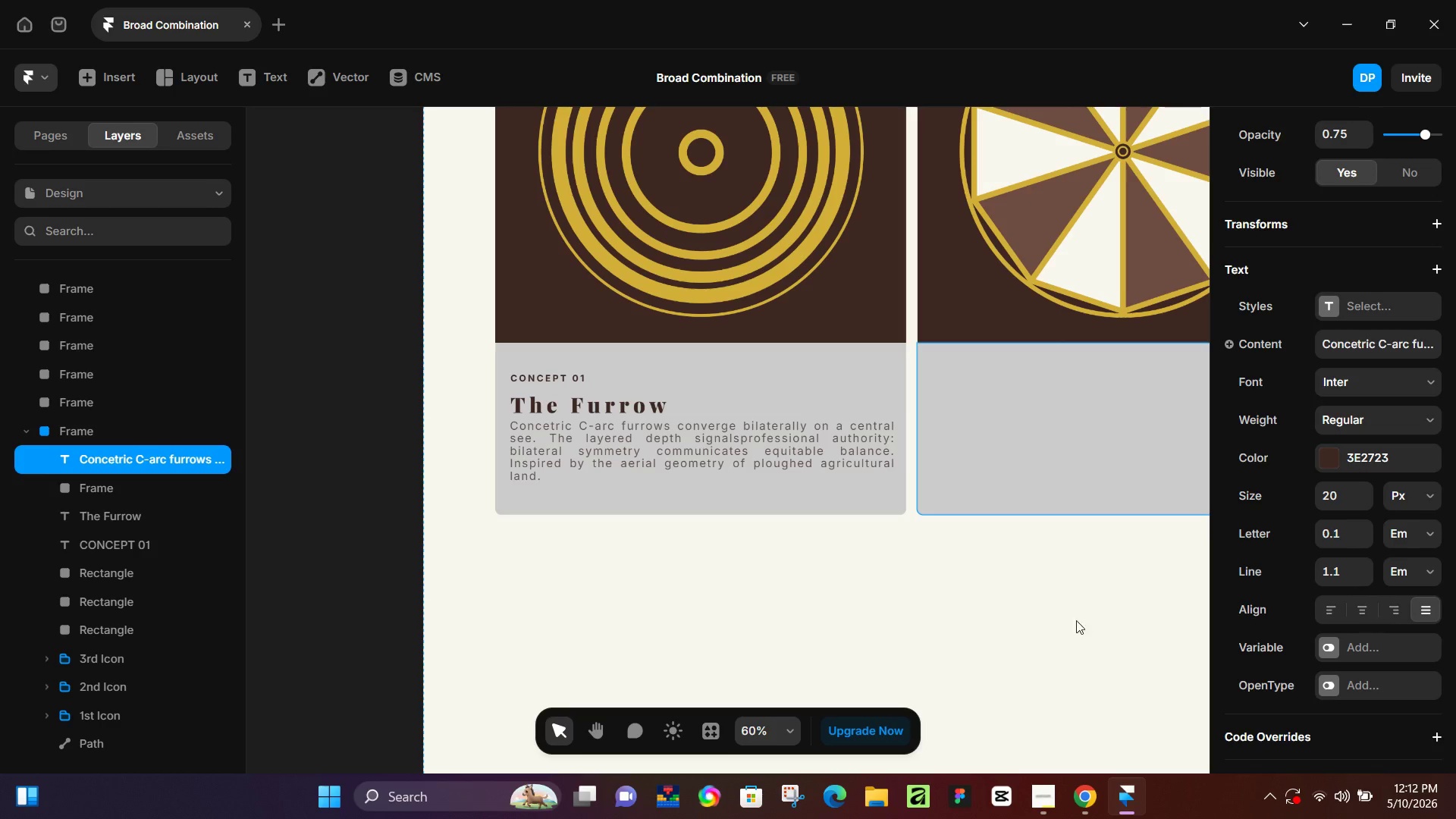 
left_click([996, 640])
 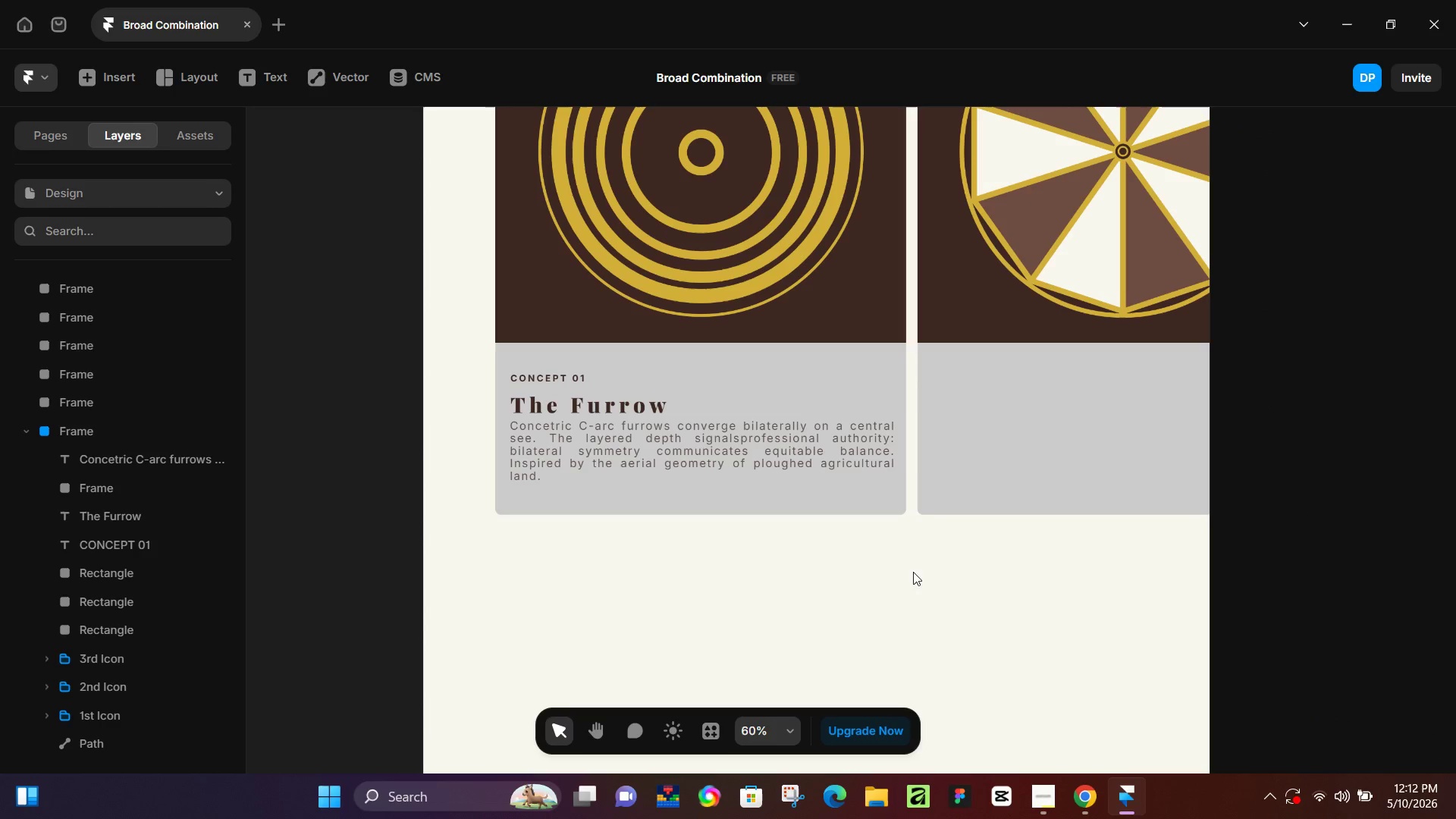 
left_click([850, 435])
 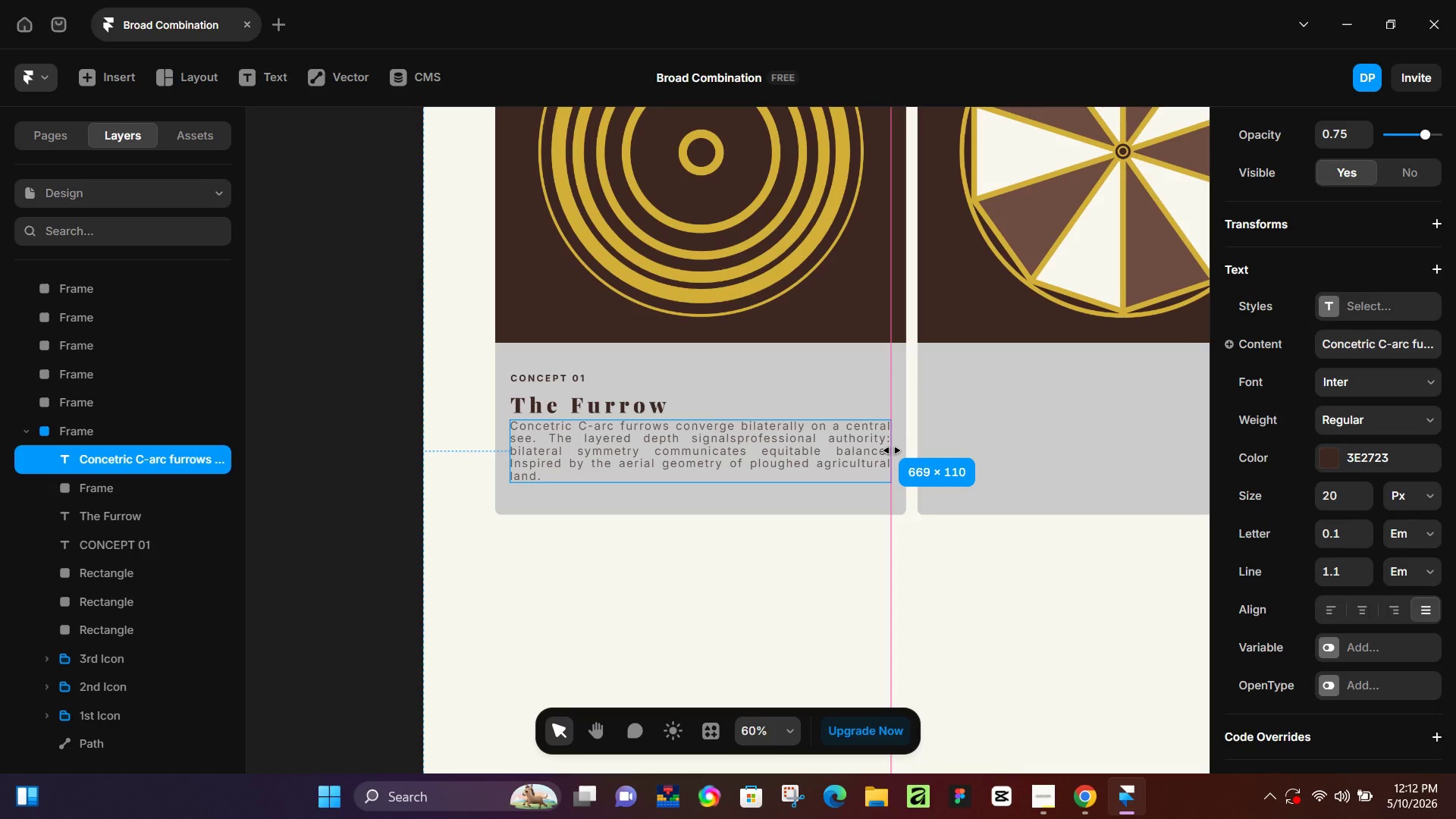 
left_click([890, 543])
 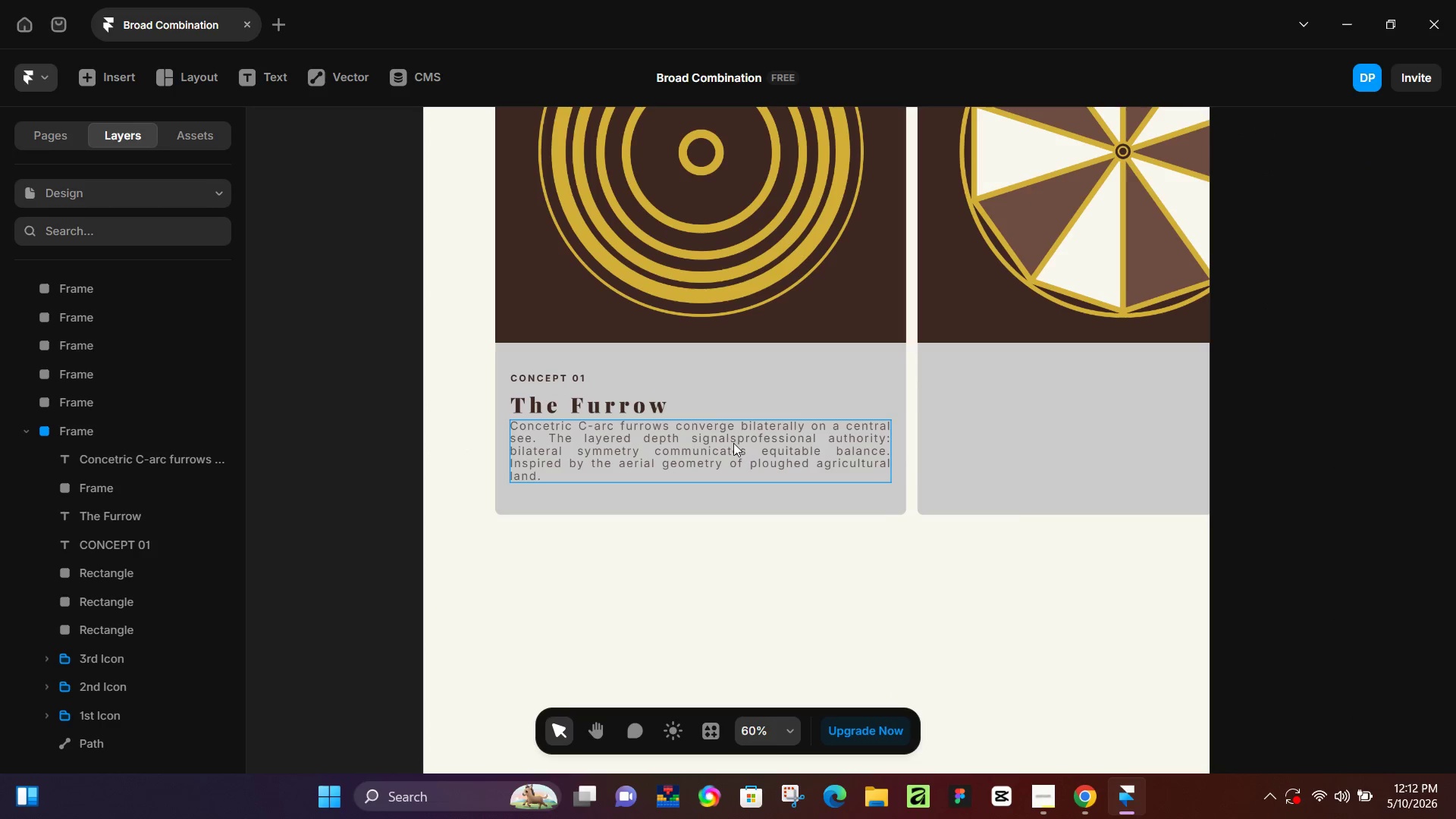 
left_click([733, 443])
 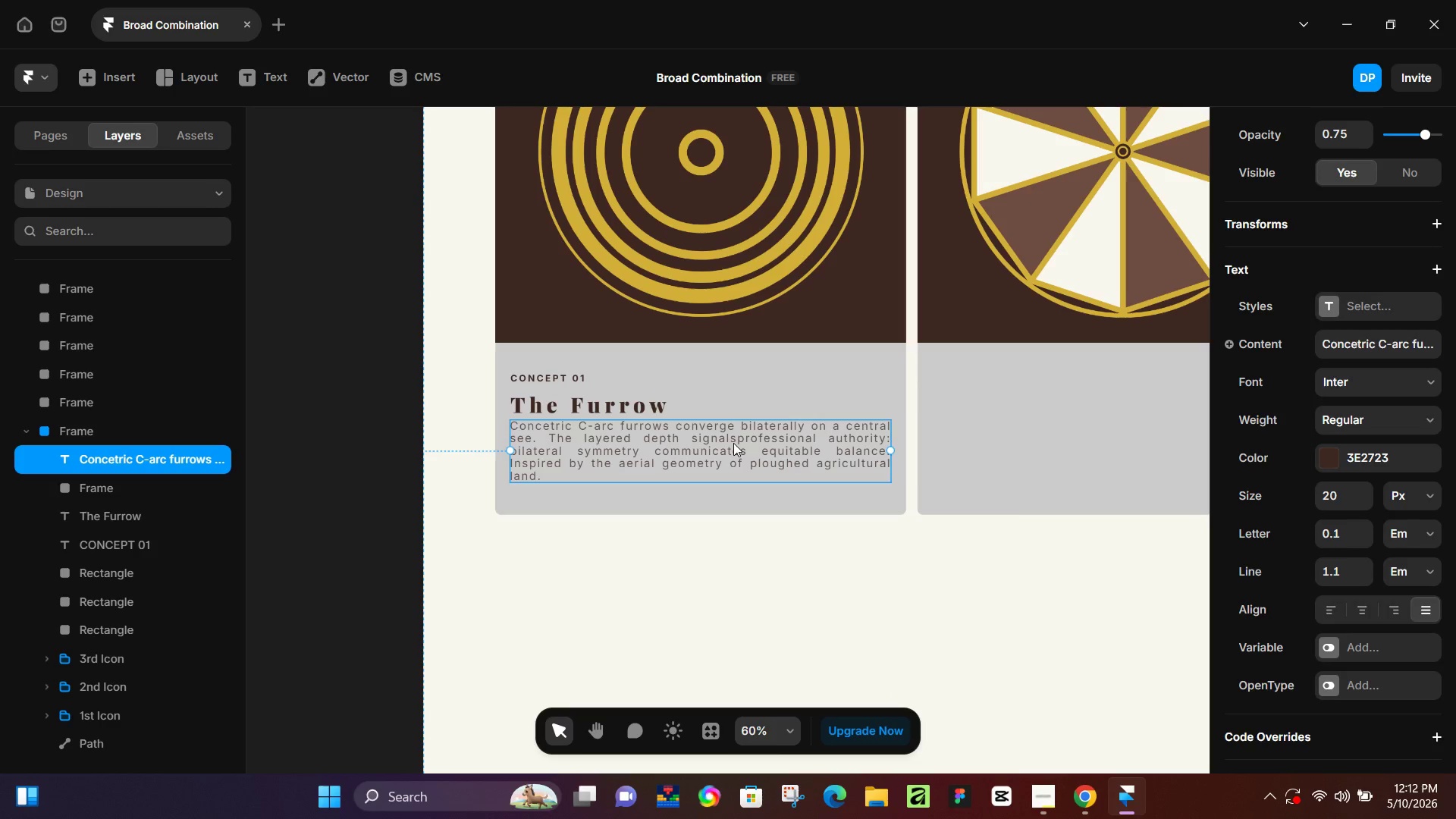 
hold_key(key=ArrowDown, duration=0.97)
 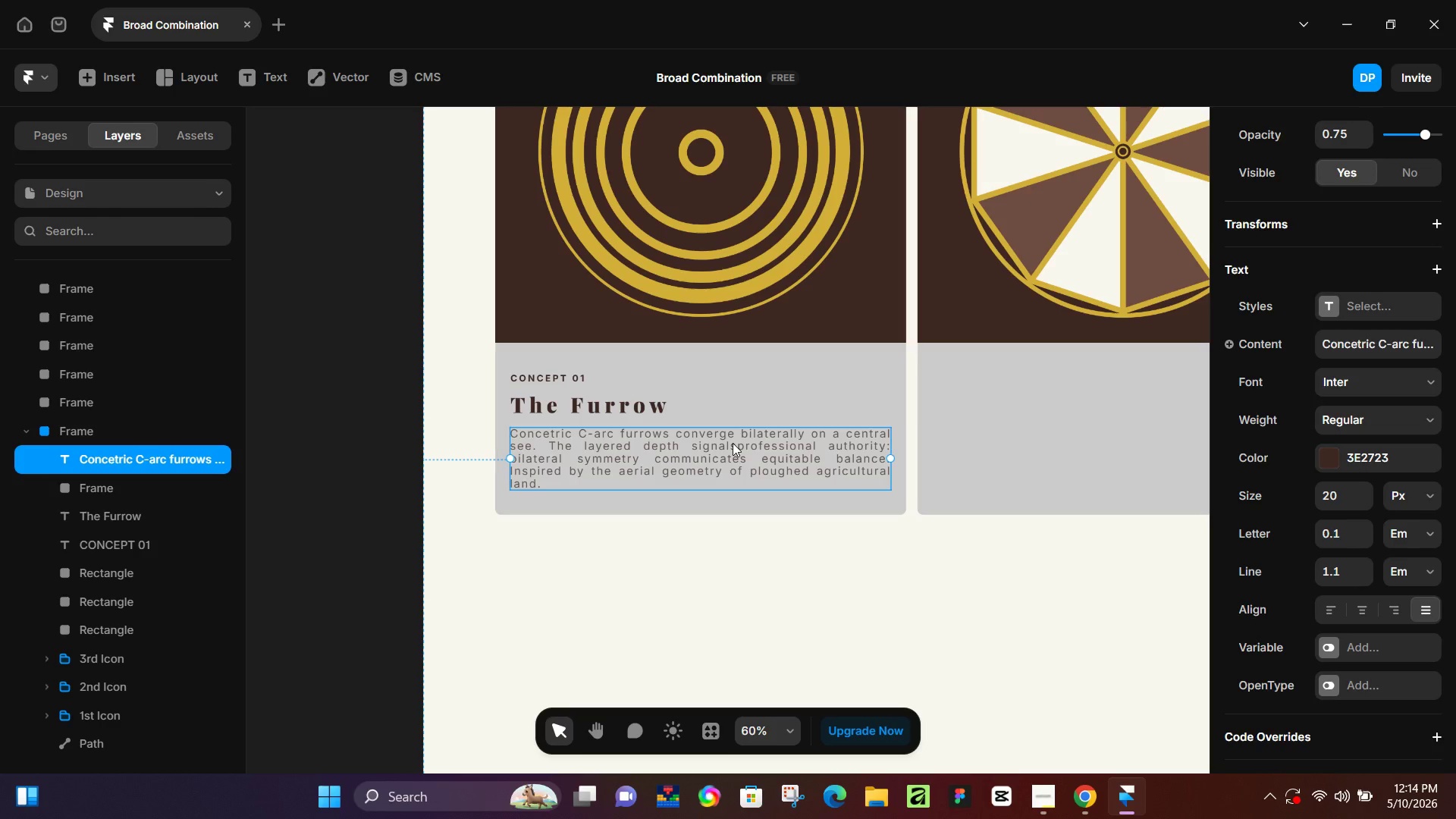 
wait(96.72)
 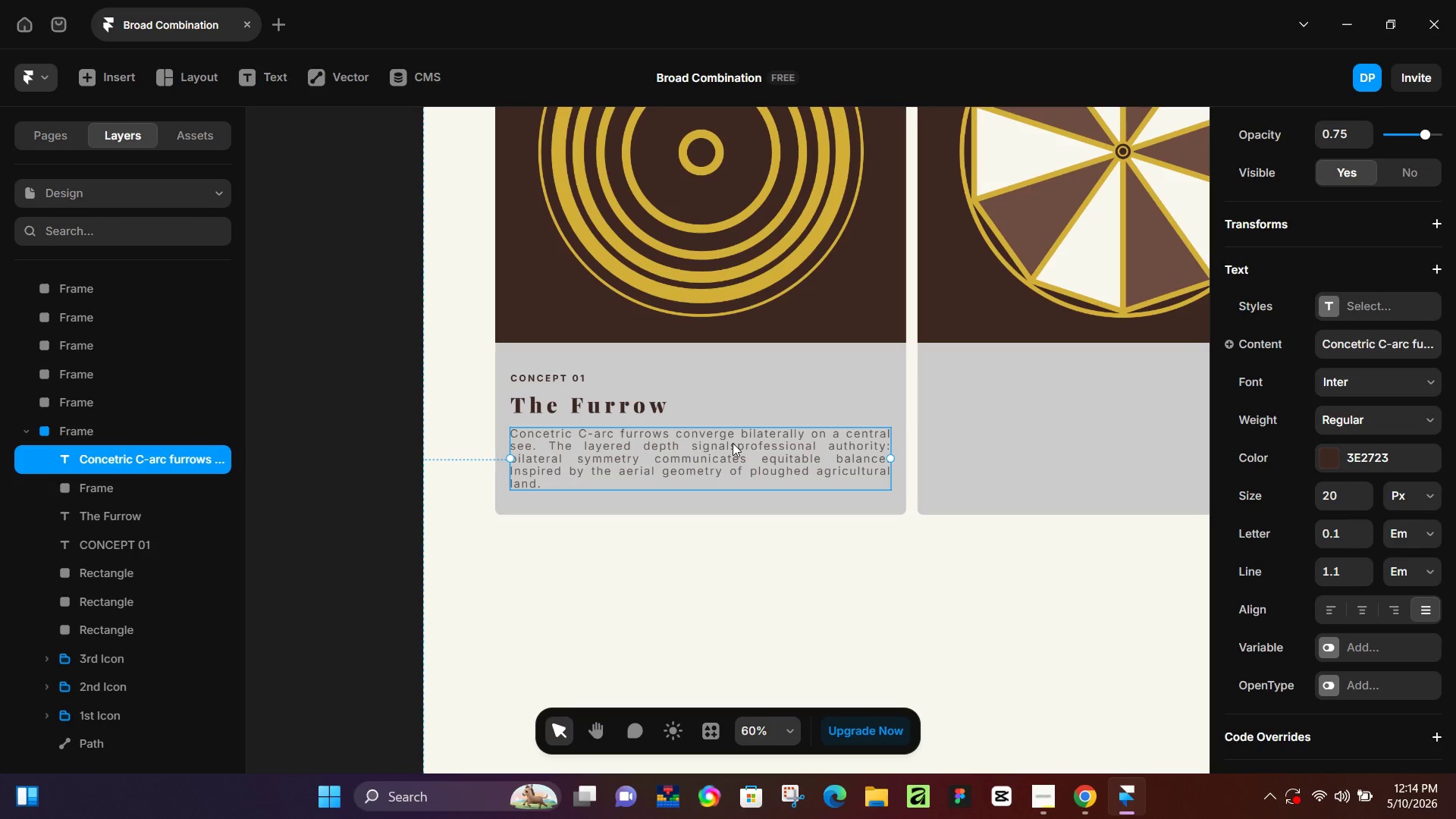 
left_click_drag(start_coordinate=[813, 573], to_coordinate=[811, 578])
 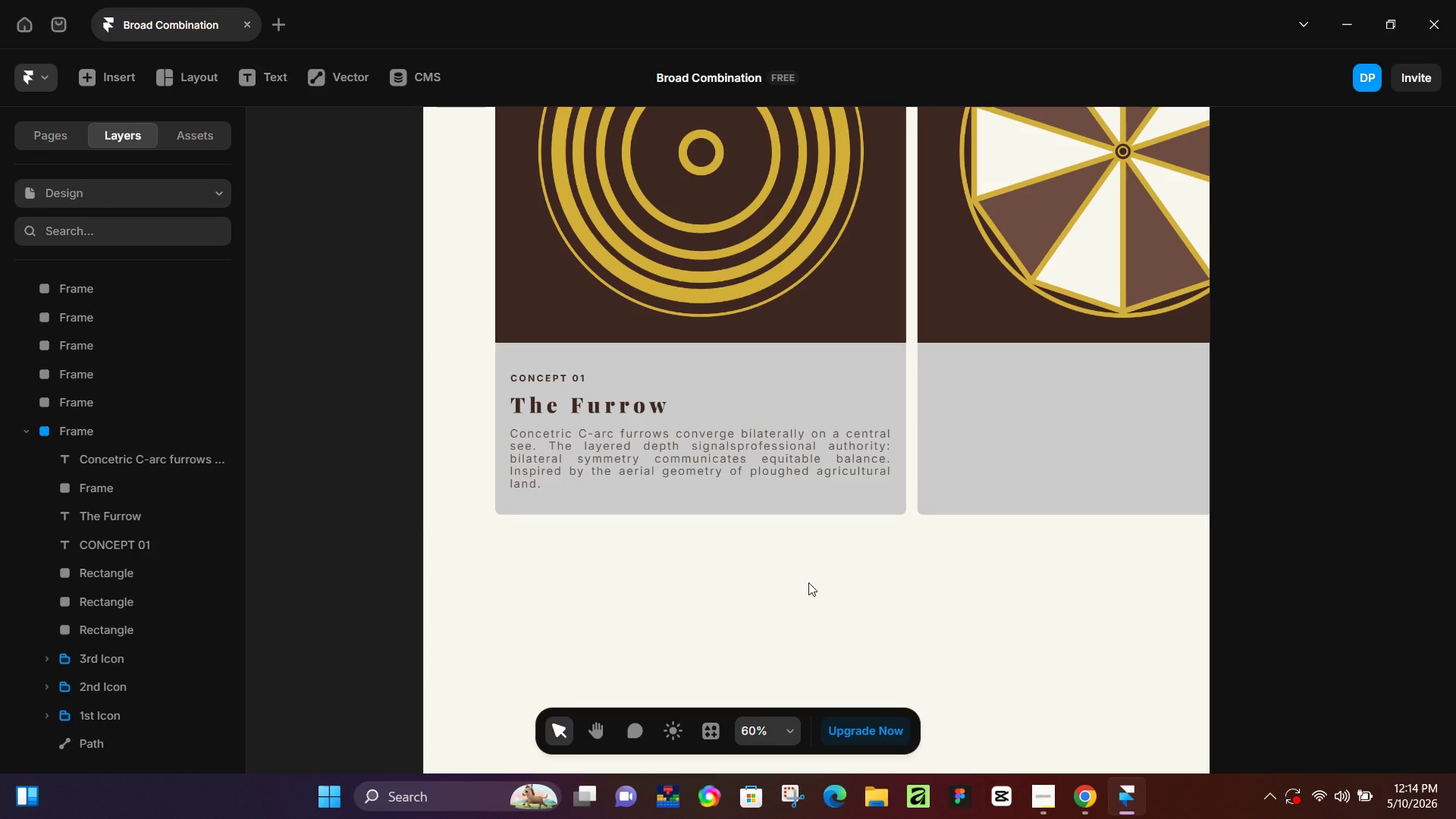 
wait(34.73)
 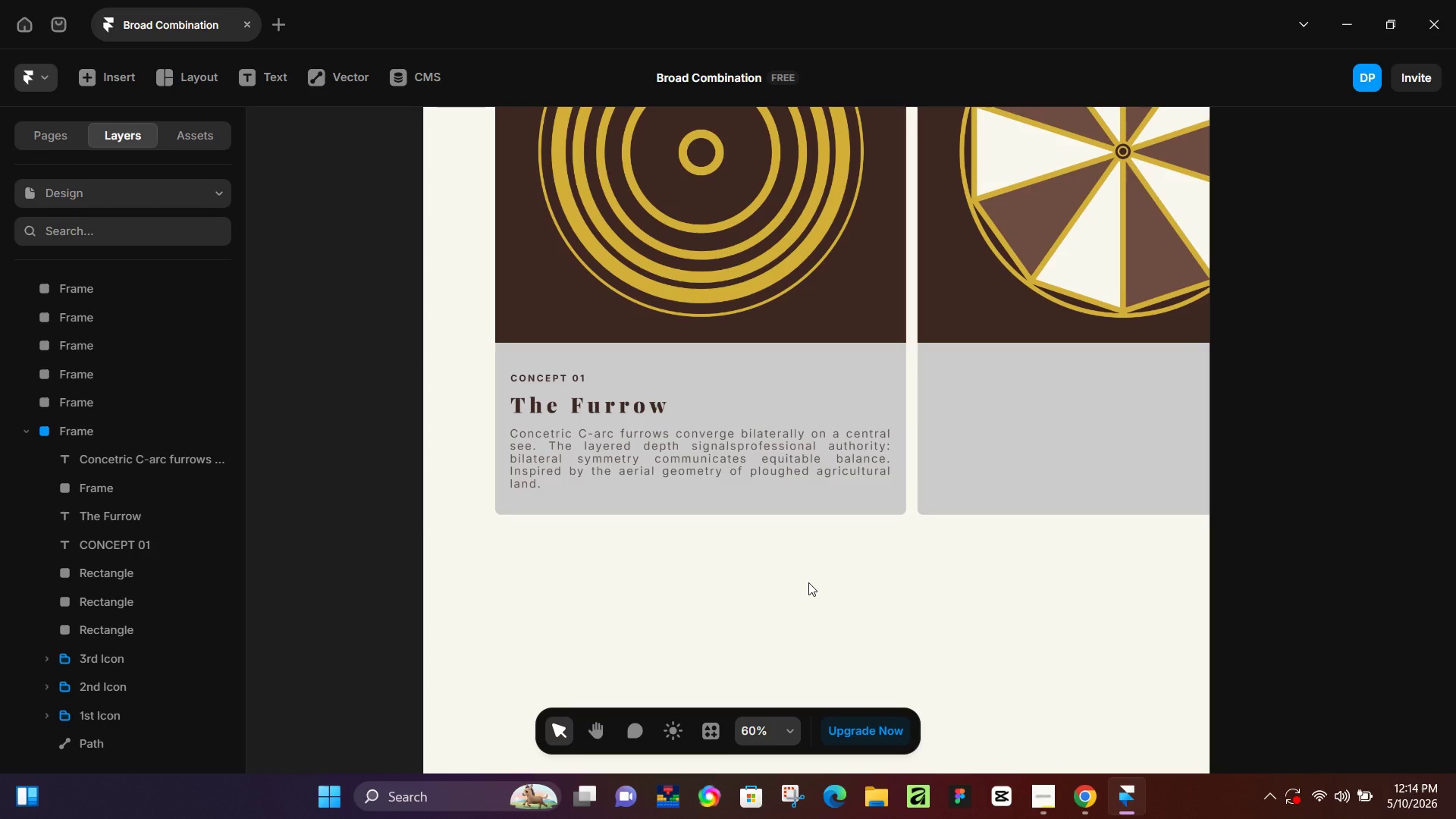 
left_click([566, 373])
 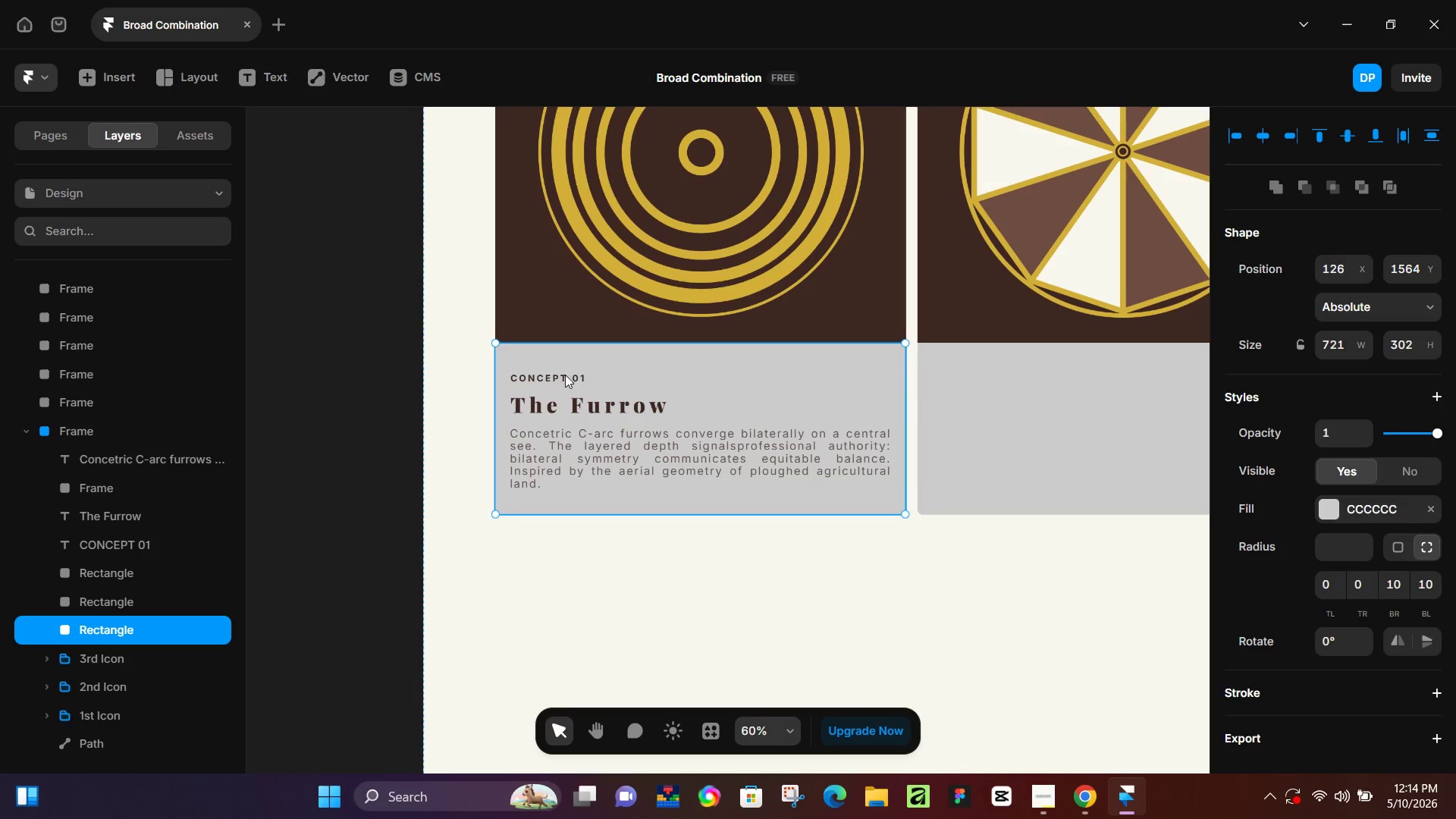 
key(Shift+ShiftLeft)
 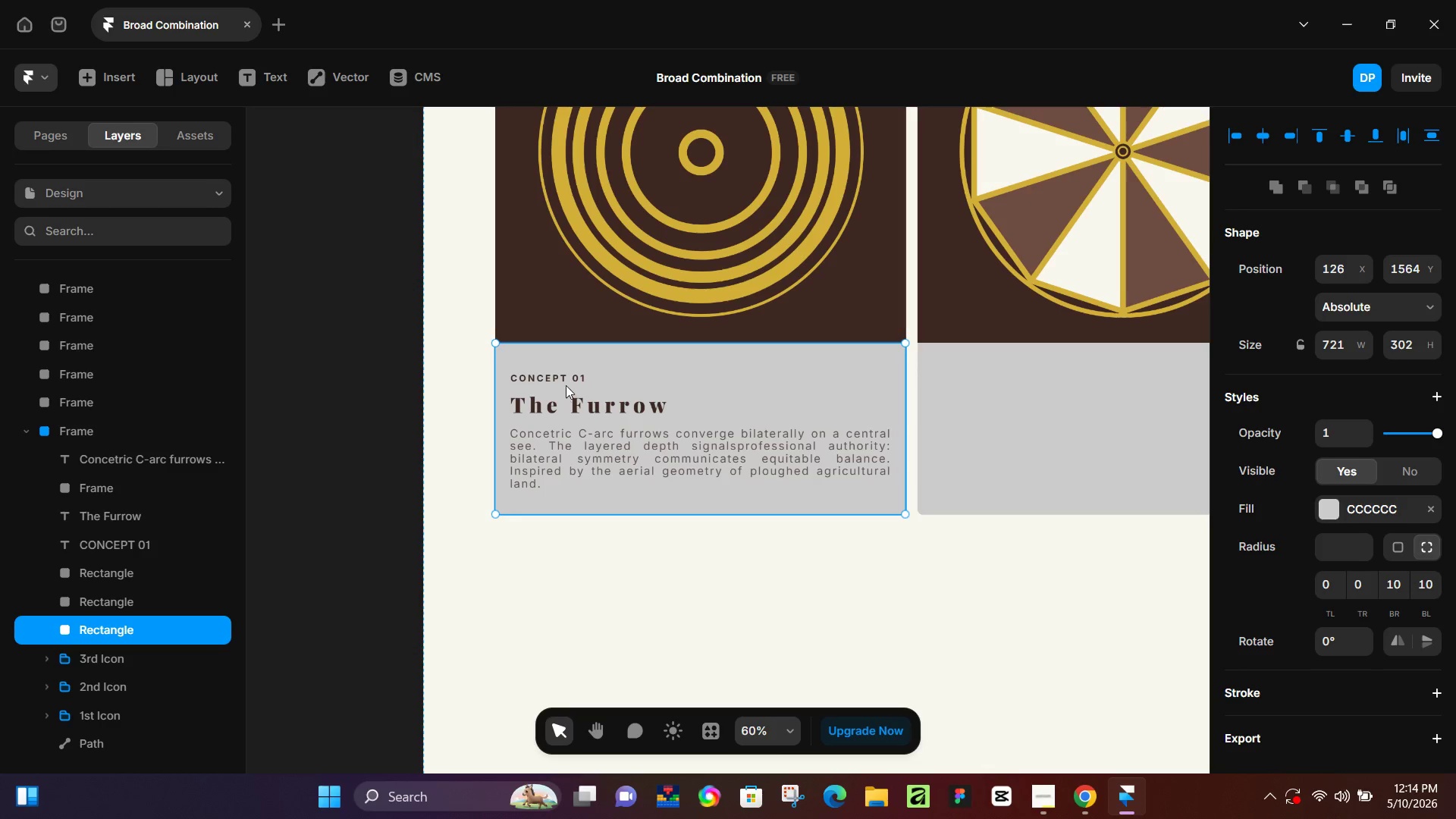 
left_click([566, 377])
 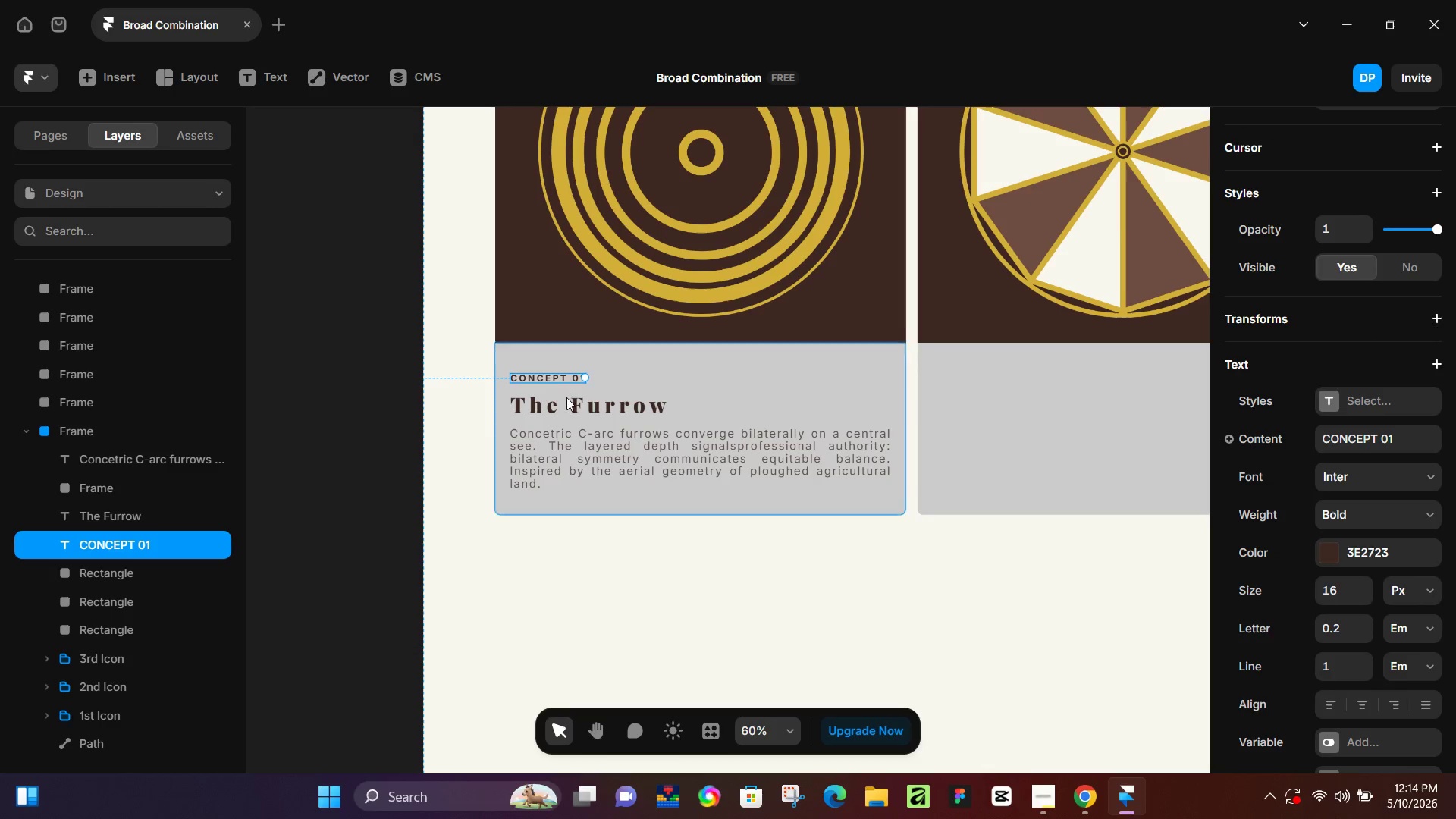 
hold_key(key=ShiftLeft, duration=0.75)
double_click([566, 399])
 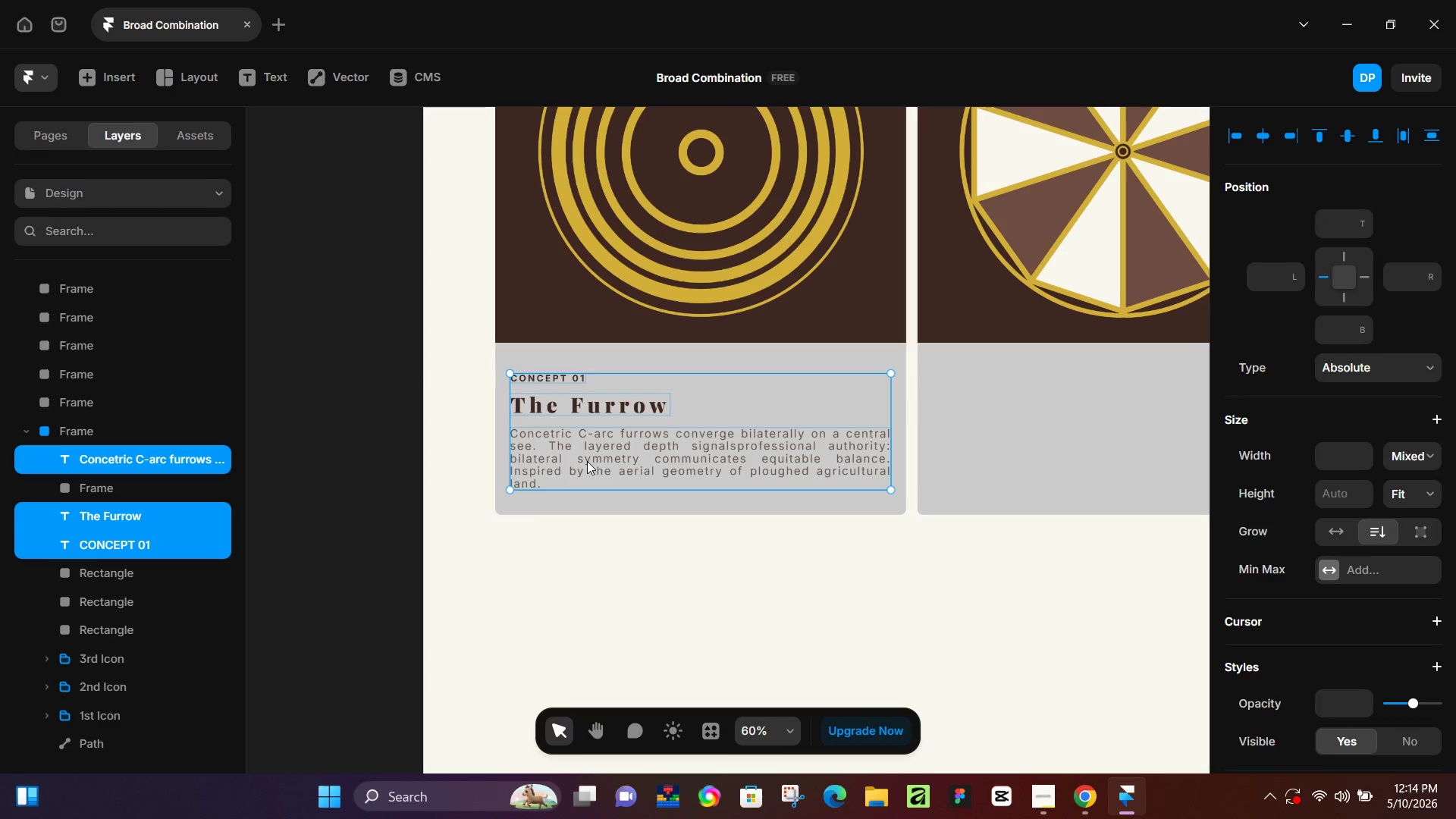 
key(Control+D)
 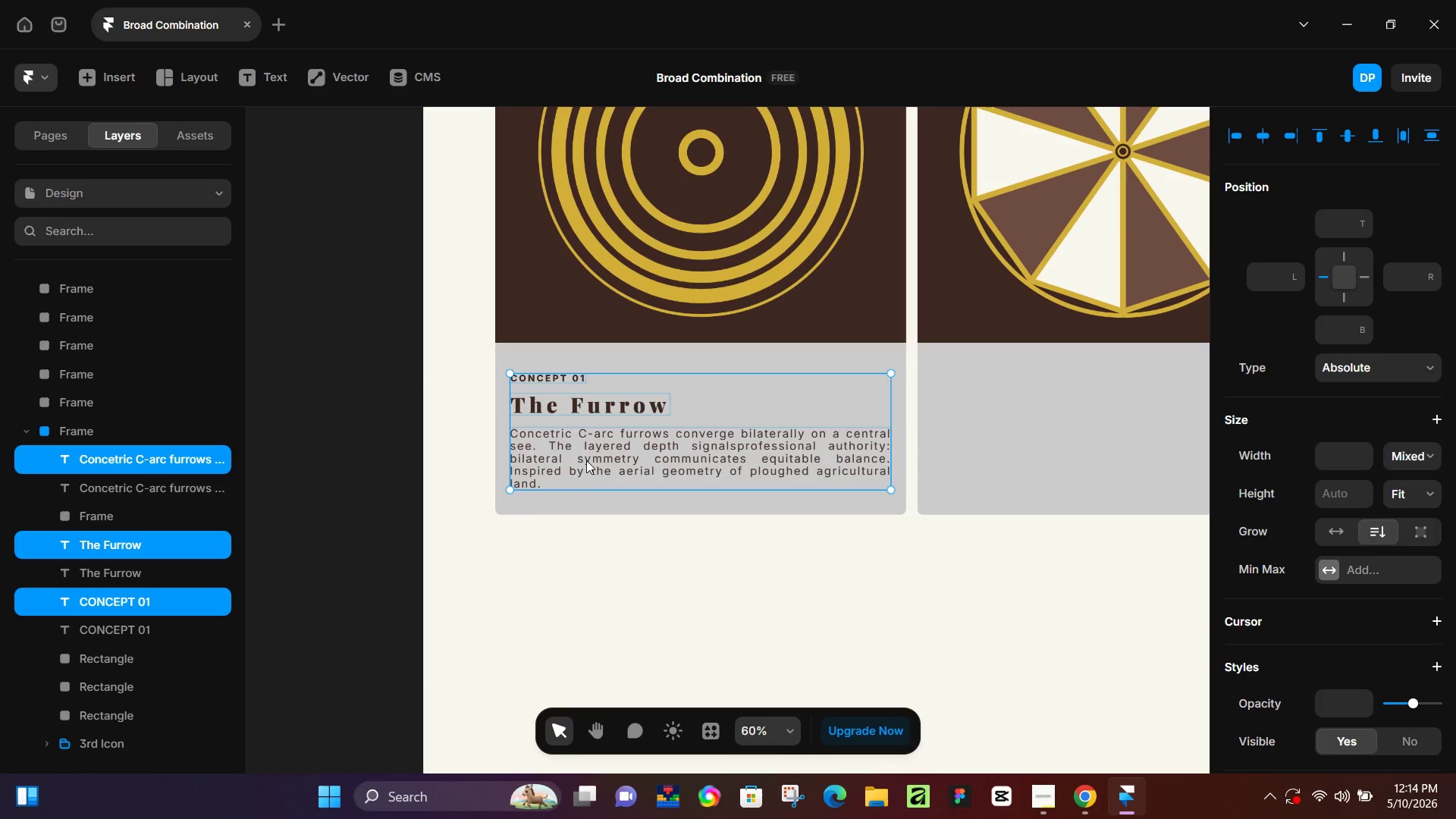 
left_click_drag(start_coordinate=[585, 459], to_coordinate=[1011, 461])
 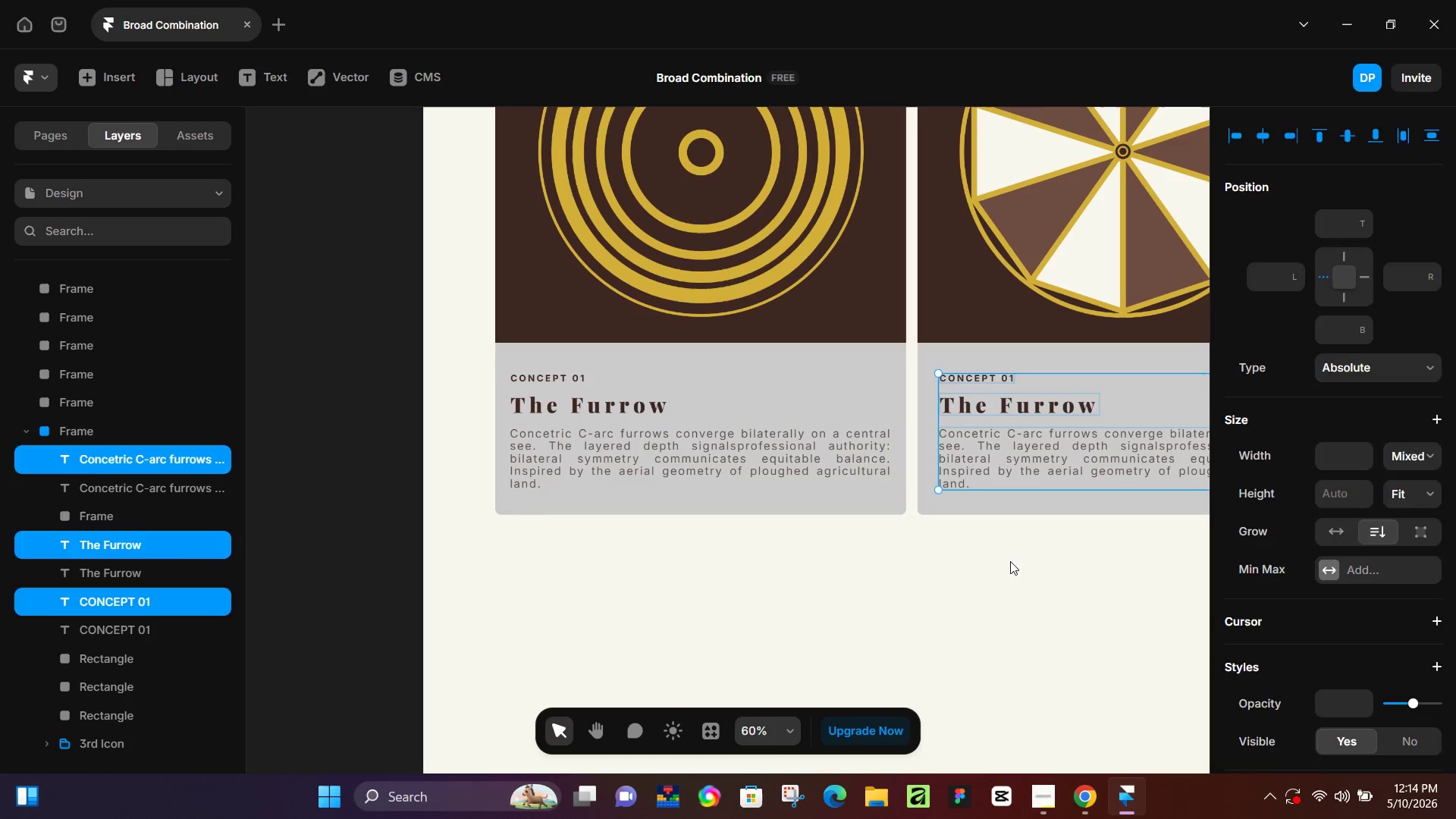 
left_click([1010, 561])
 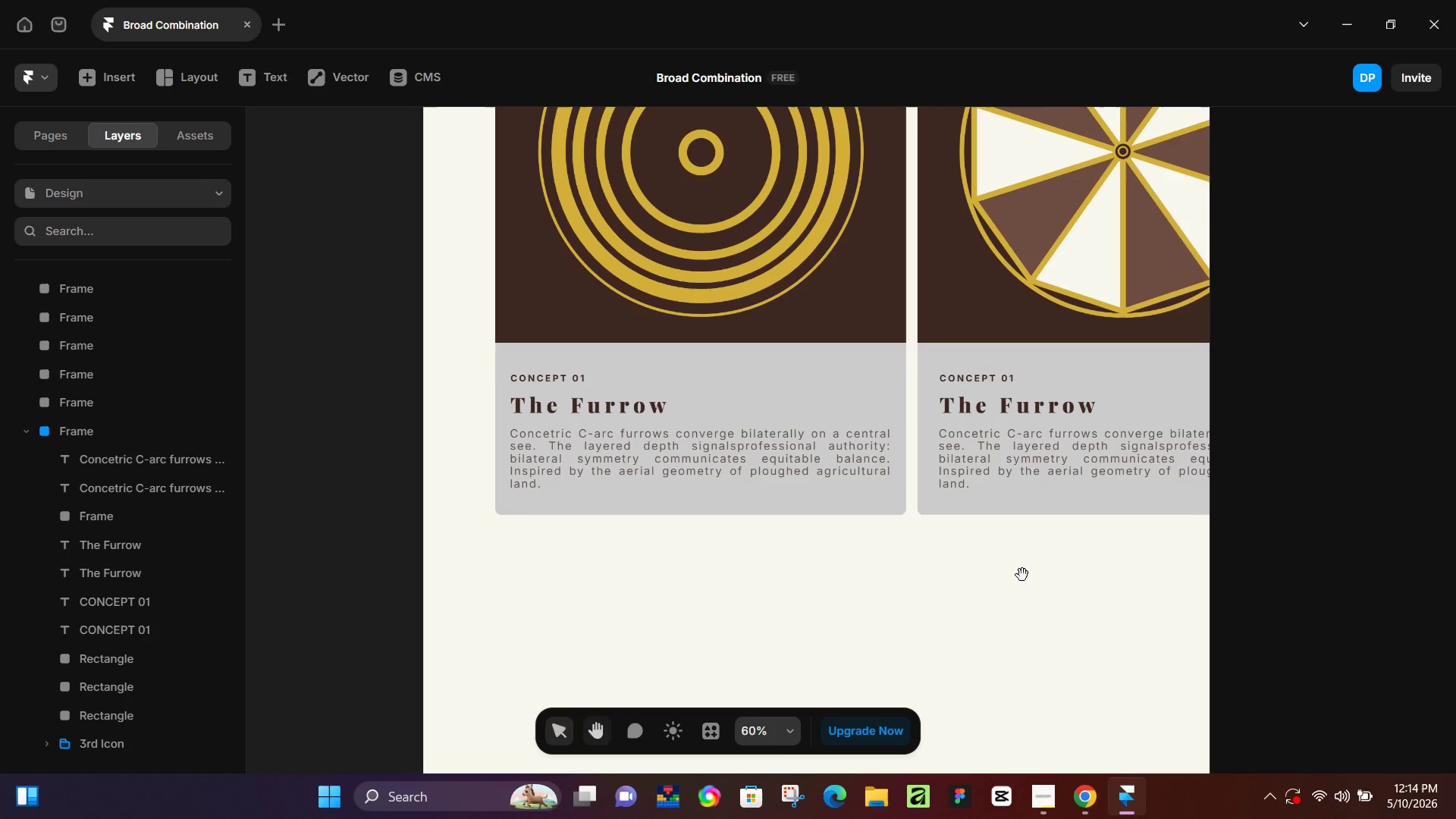 
hold_key(key=Space, duration=0.53)
 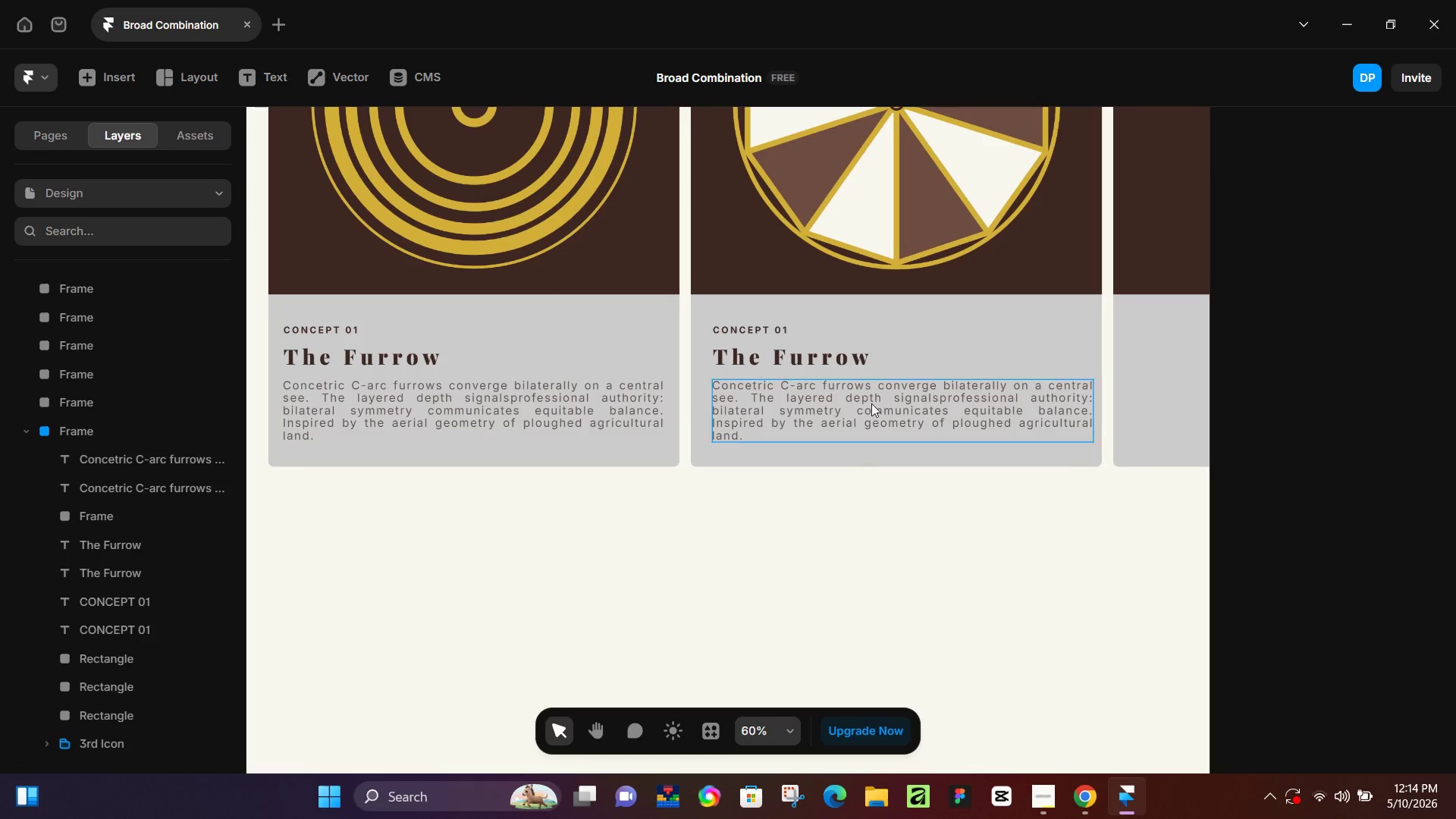 
left_click_drag(start_coordinate=[1042, 588], to_coordinate=[814, 540])
 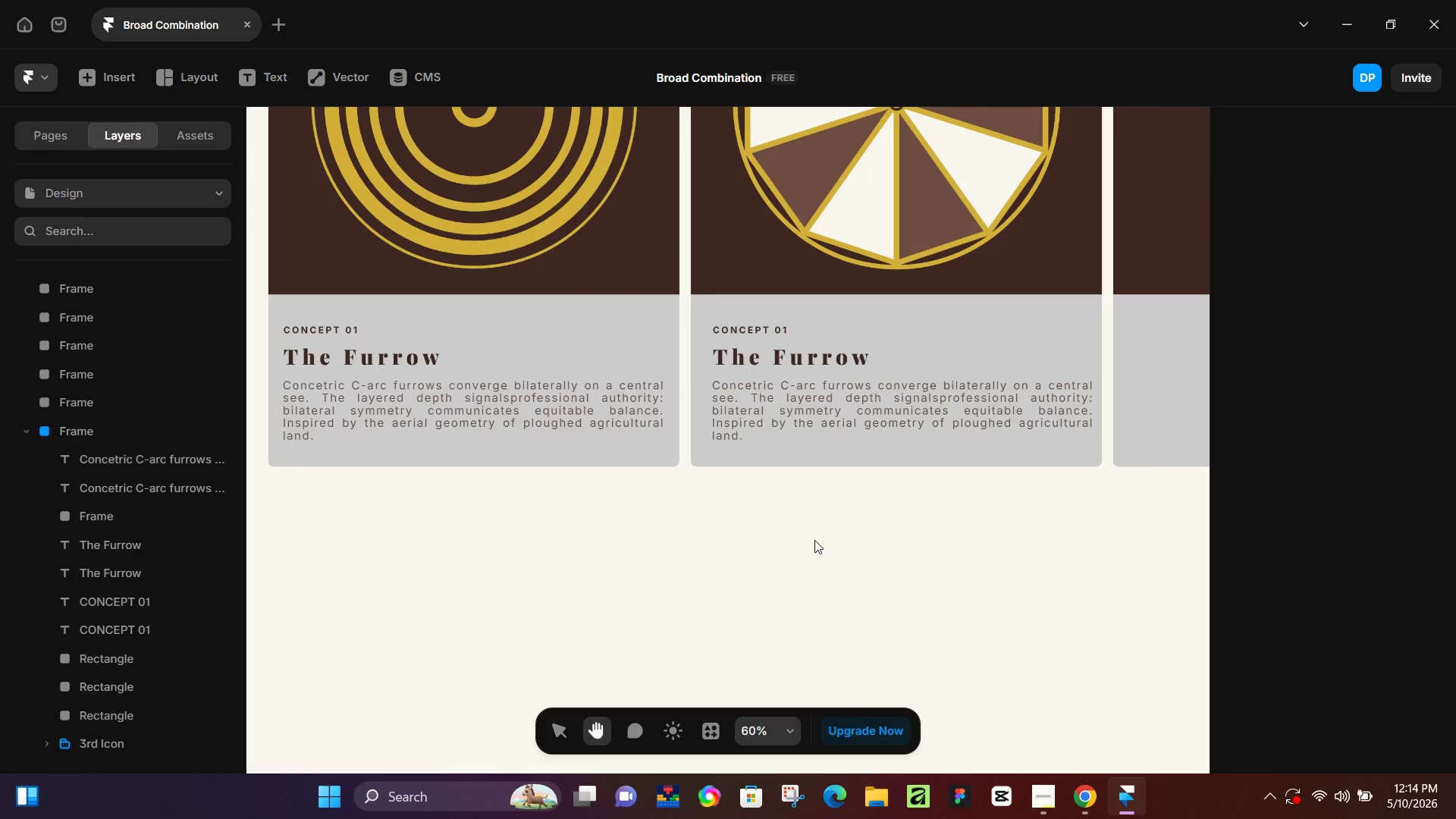 
left_click([755, 331])
 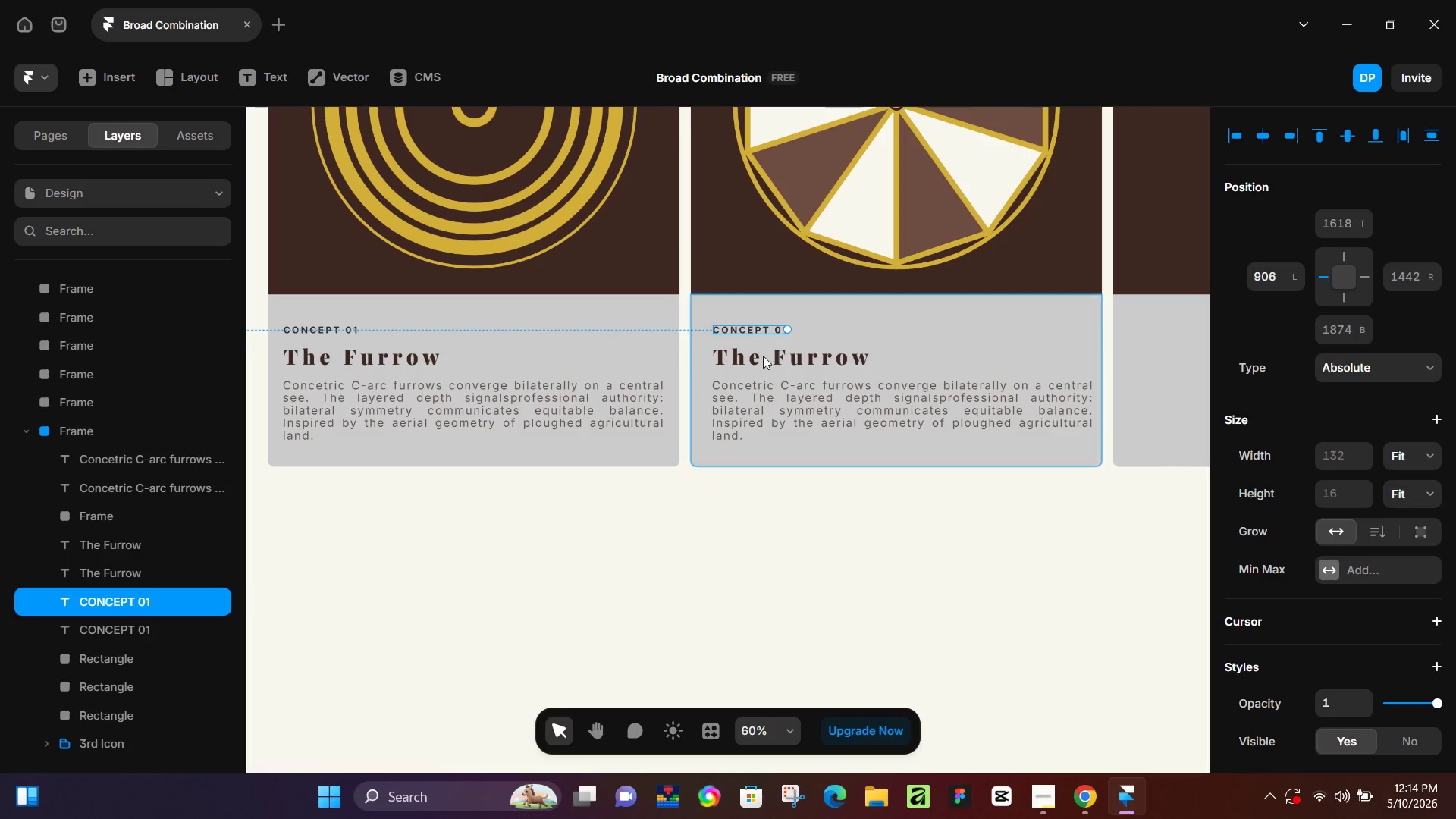 
hold_key(key=ShiftLeft, duration=0.8)
double_click([765, 364])
 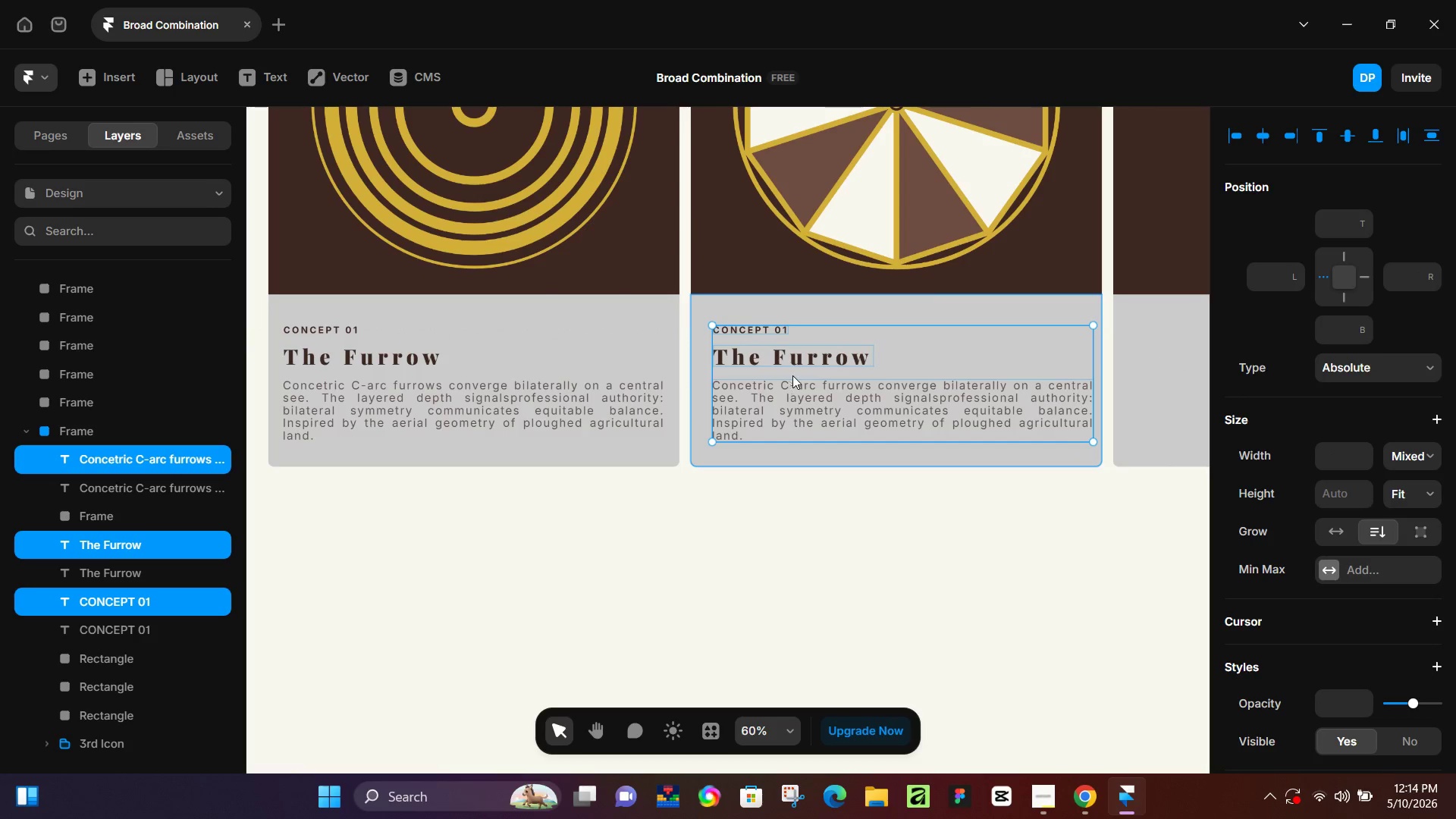 
left_click_drag(start_coordinate=[796, 374], to_coordinate=[790, 374])
 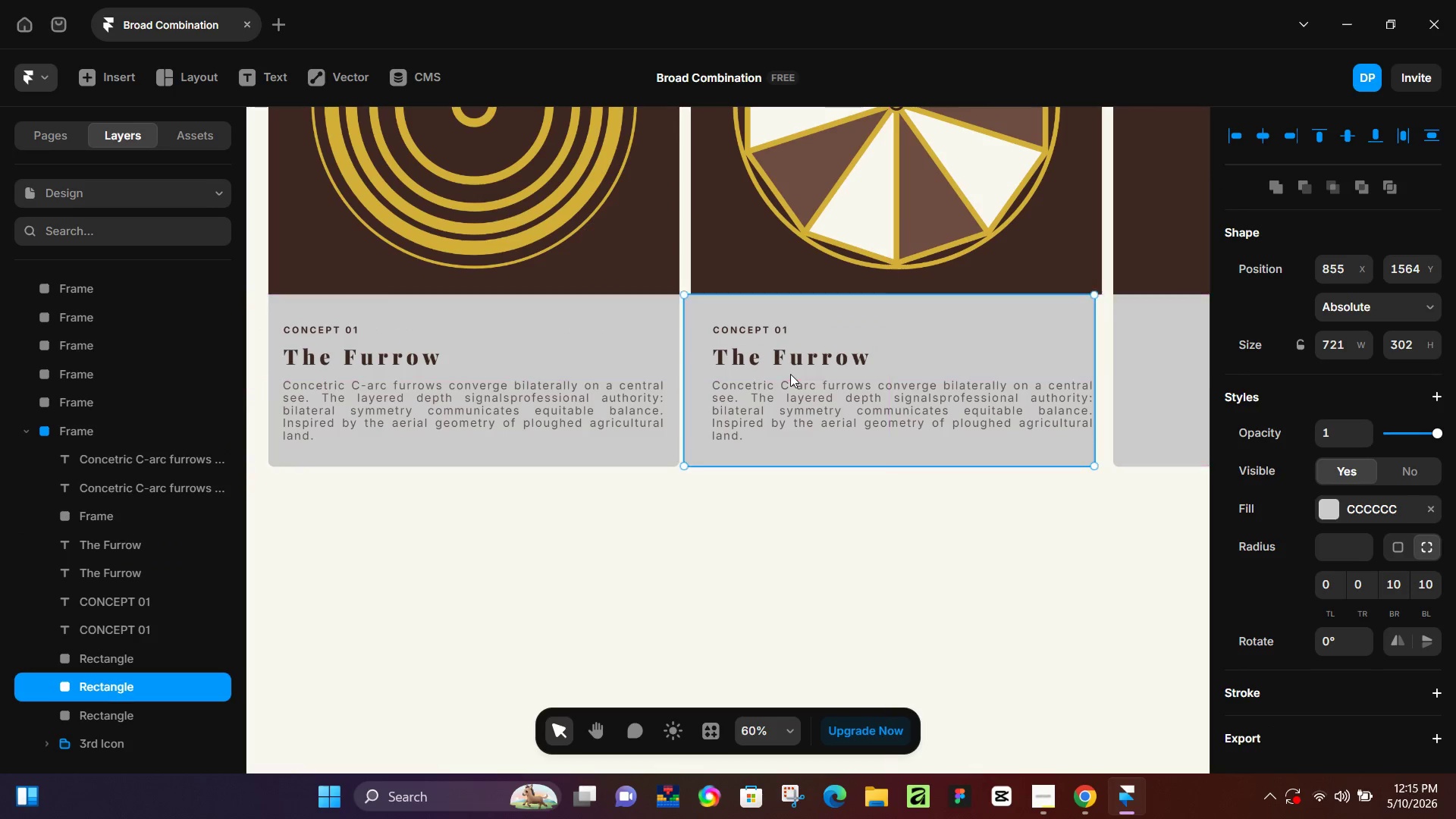 
key(Control+ControlLeft)
 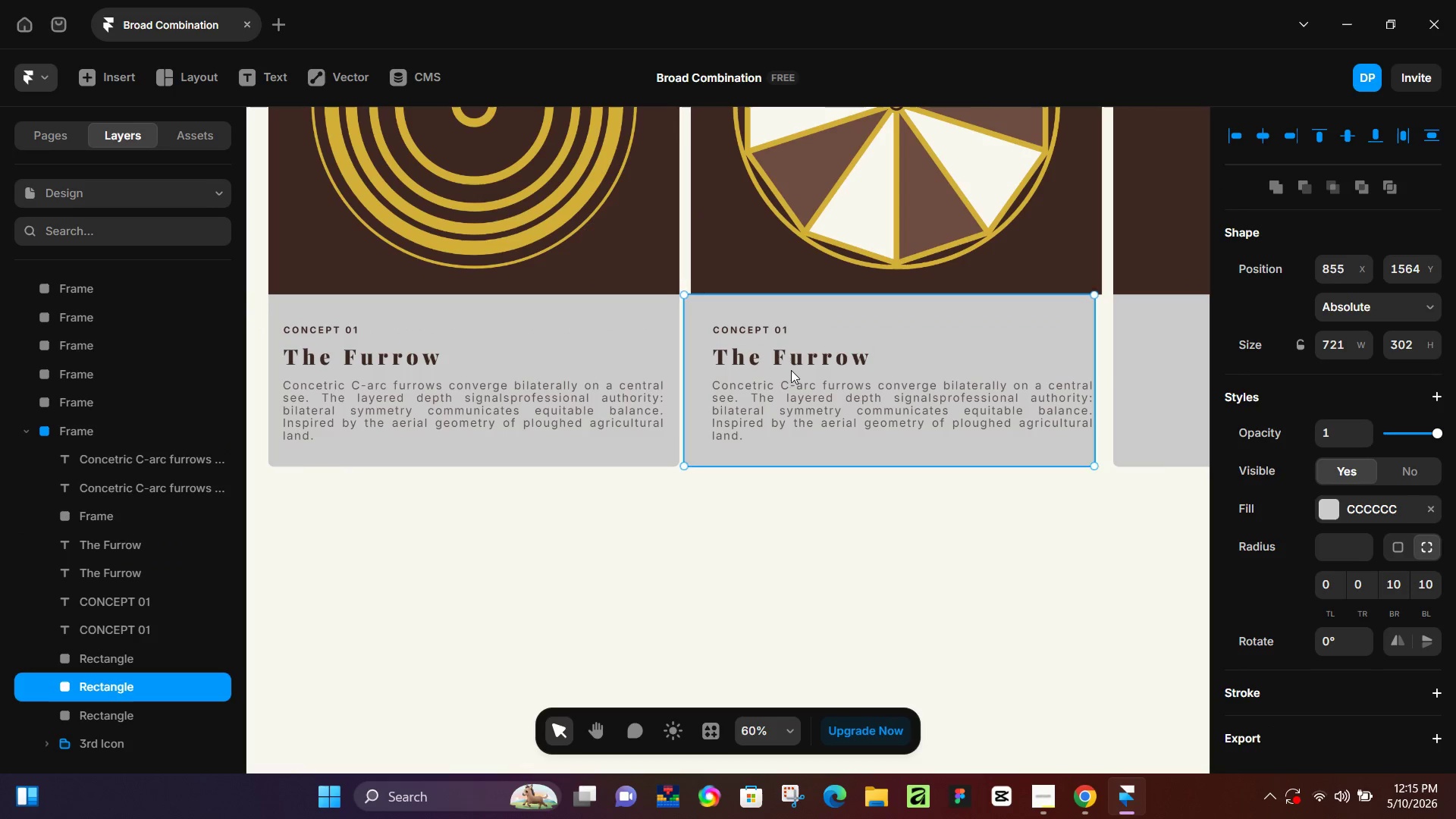 
key(Control+Z)
 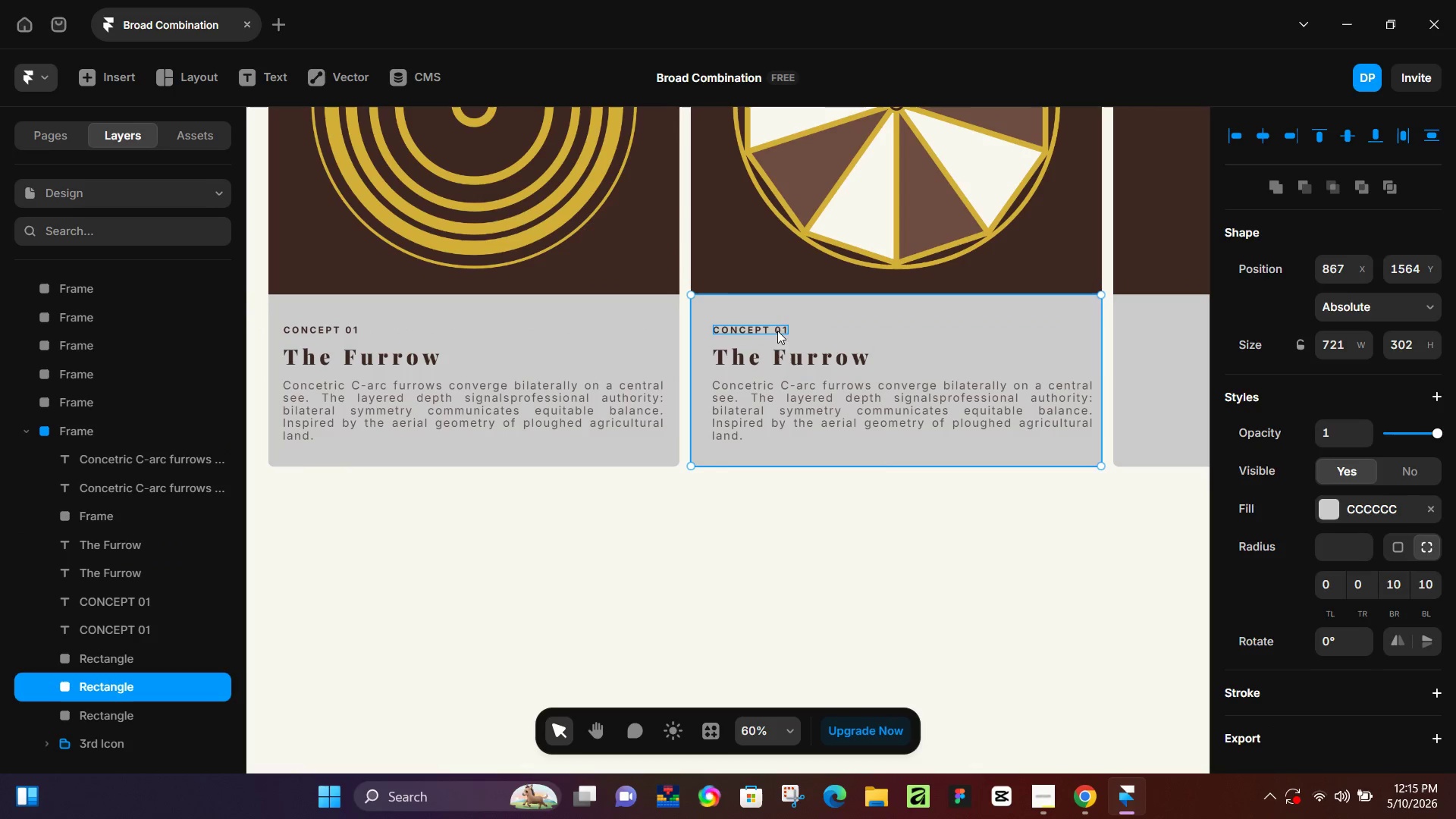 
left_click([774, 331])
 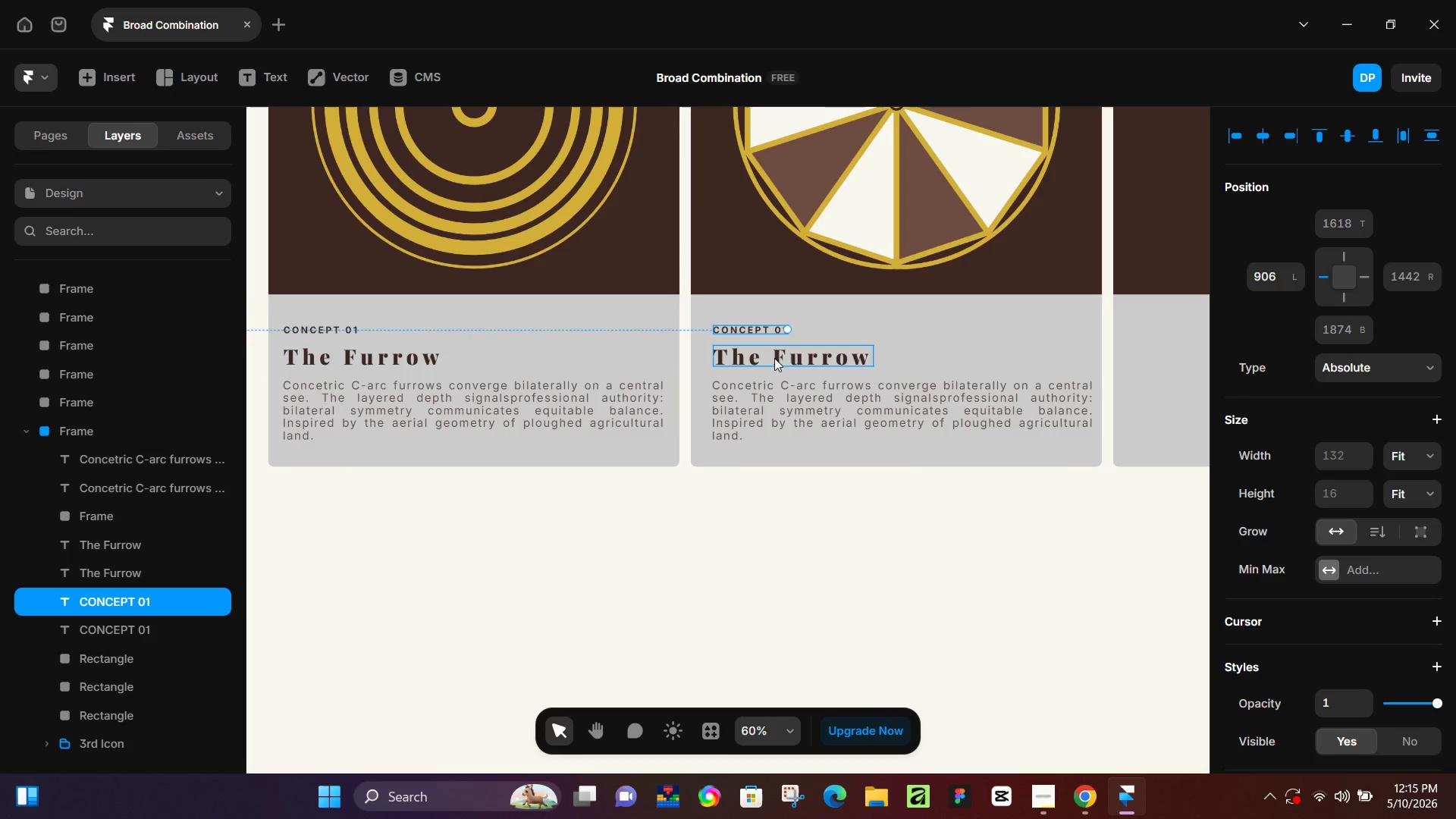 
hold_key(key=ShiftLeft, duration=1.01)
left_click([776, 362])
 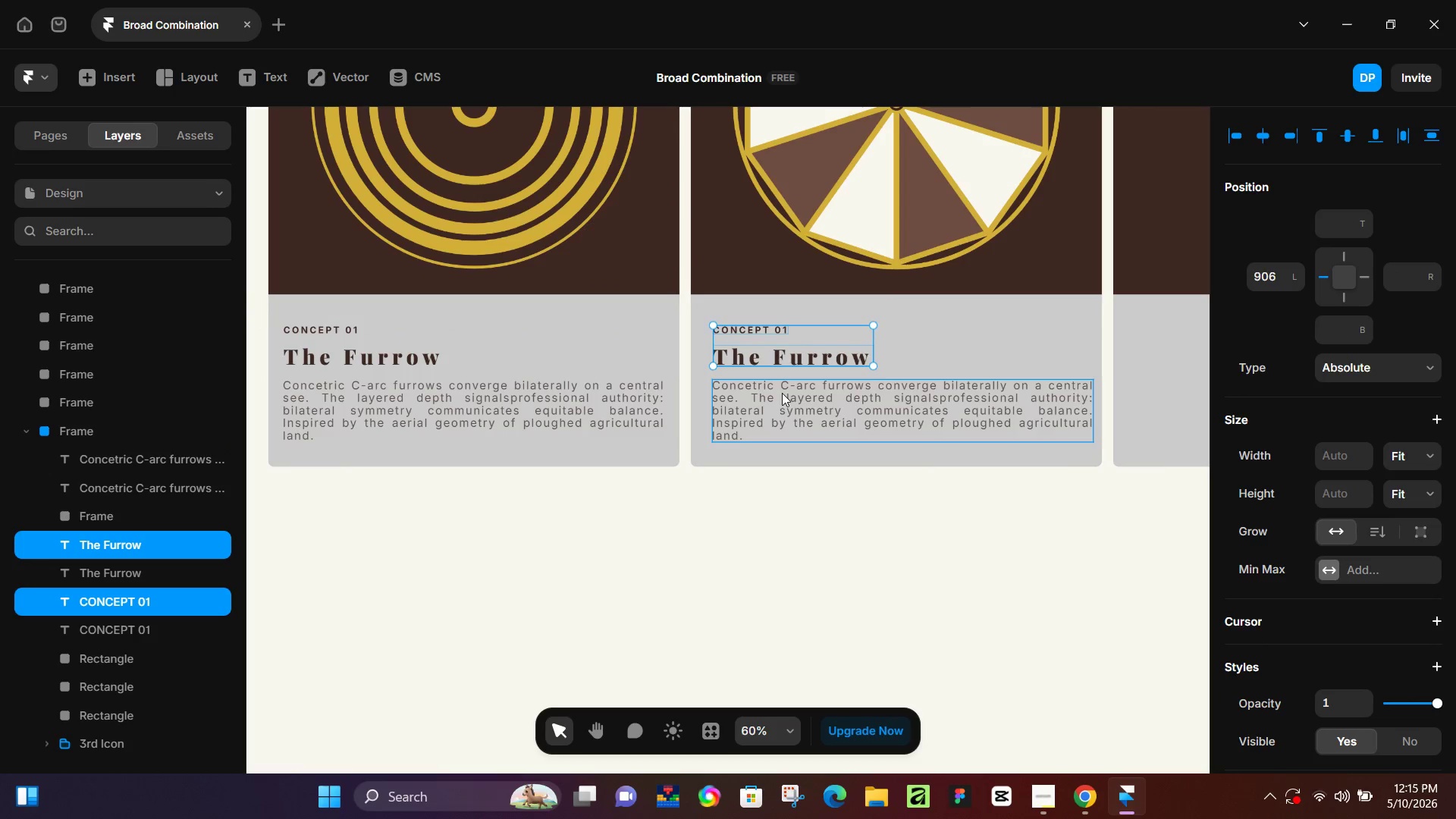 
double_click([782, 393])
 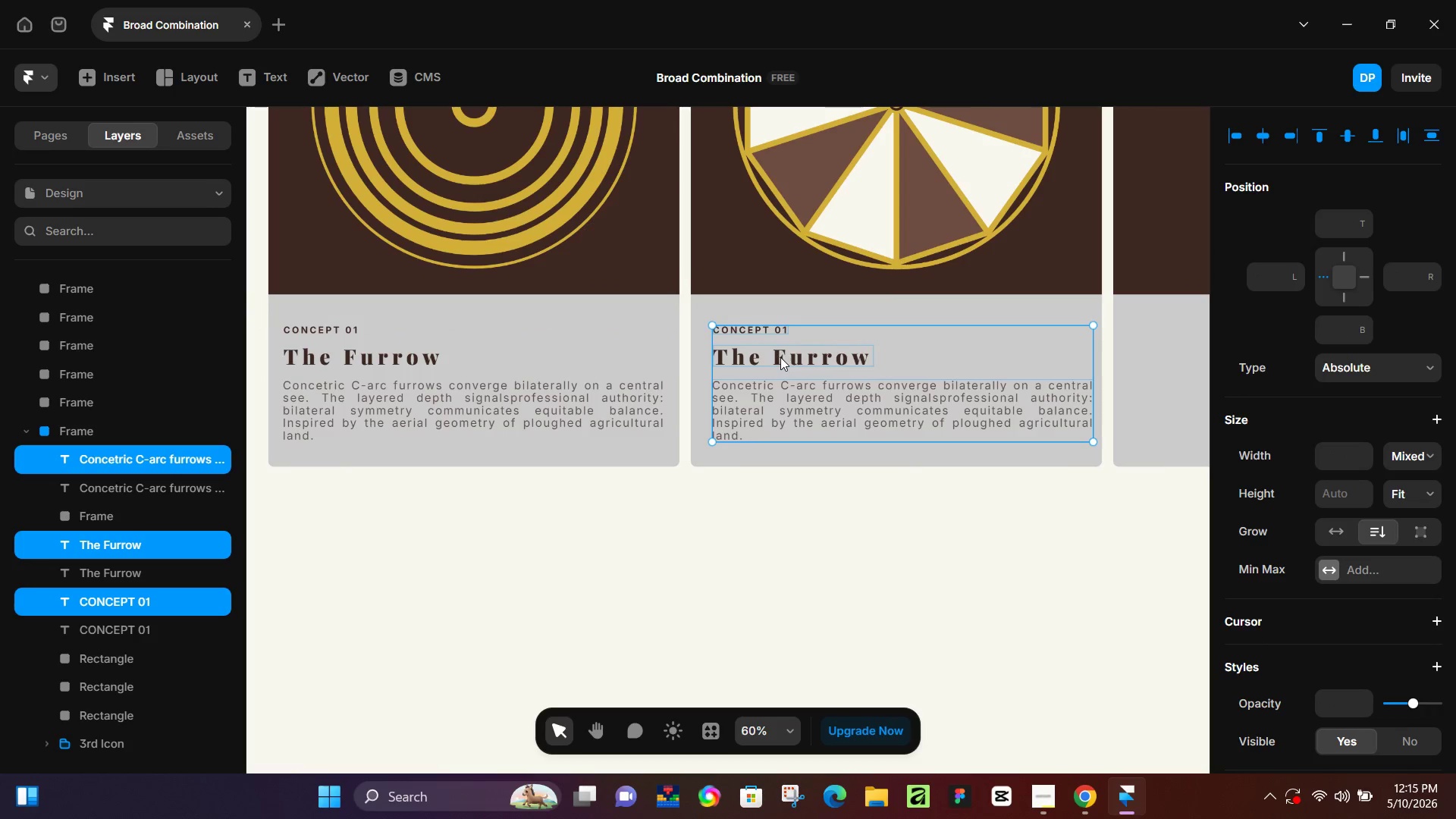 
left_click_drag(start_coordinate=[781, 356], to_coordinate=[774, 357])
 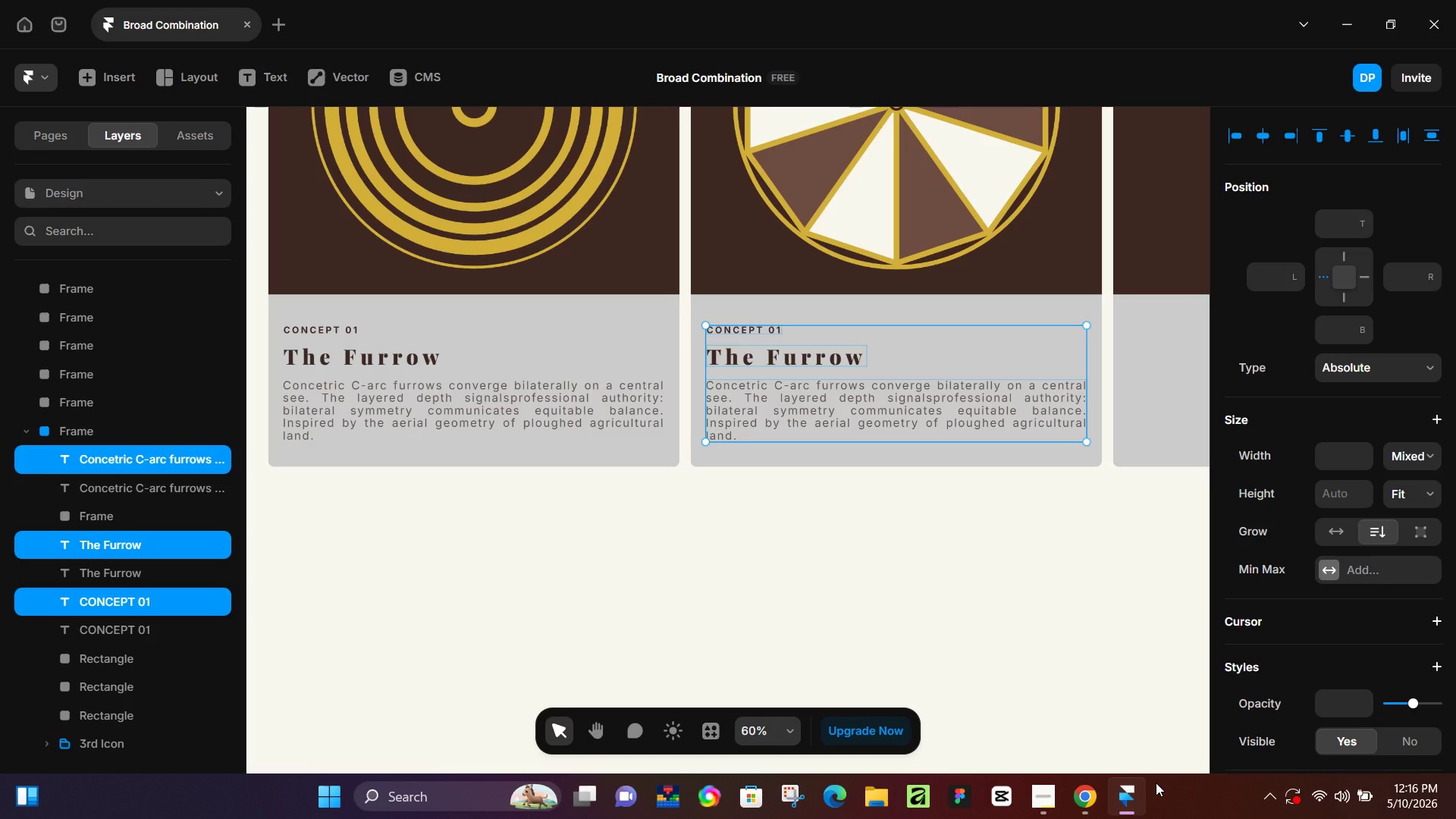 
wait(116.73)
 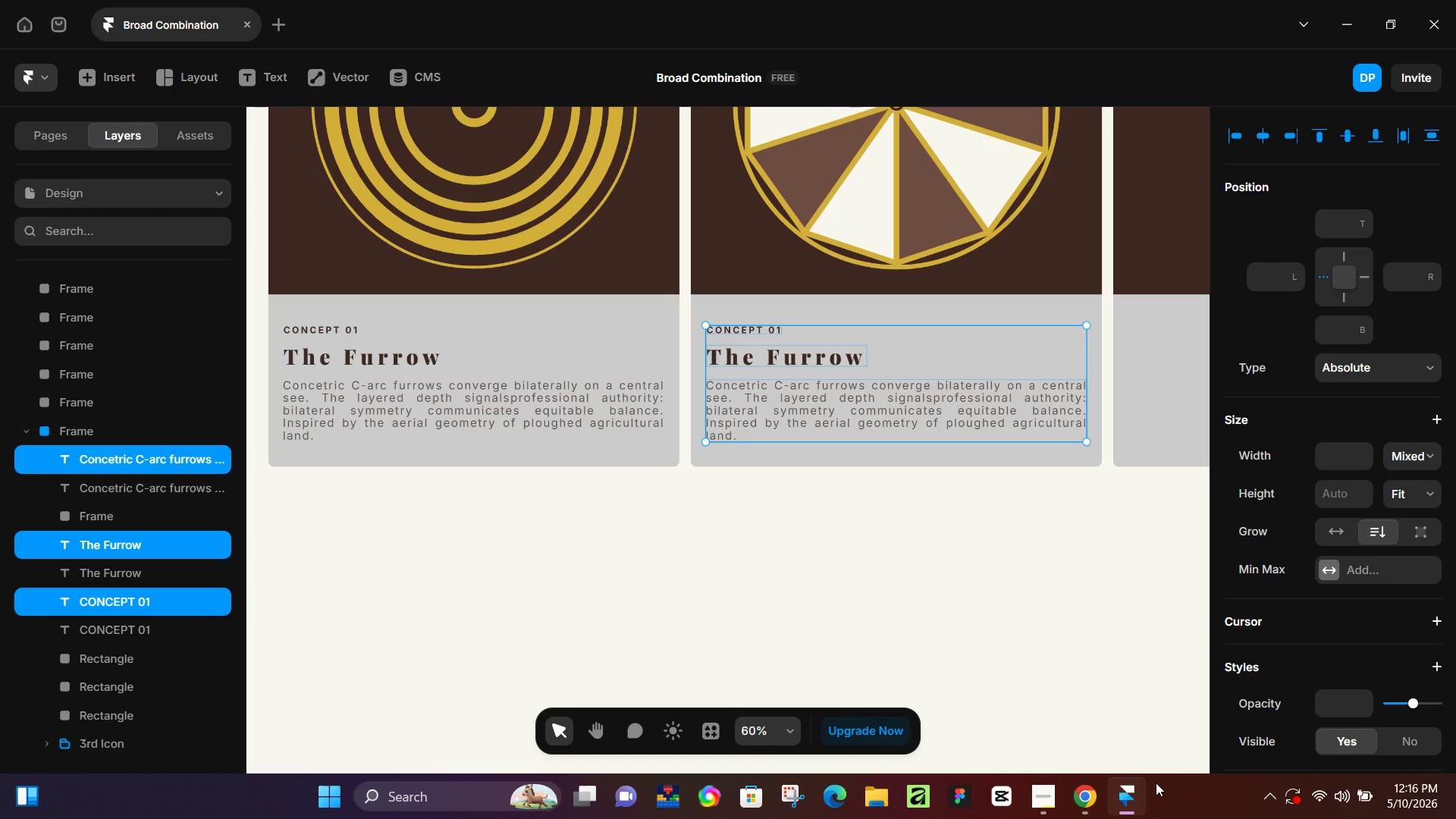 
hold_key(key=Space, duration=0.5)
 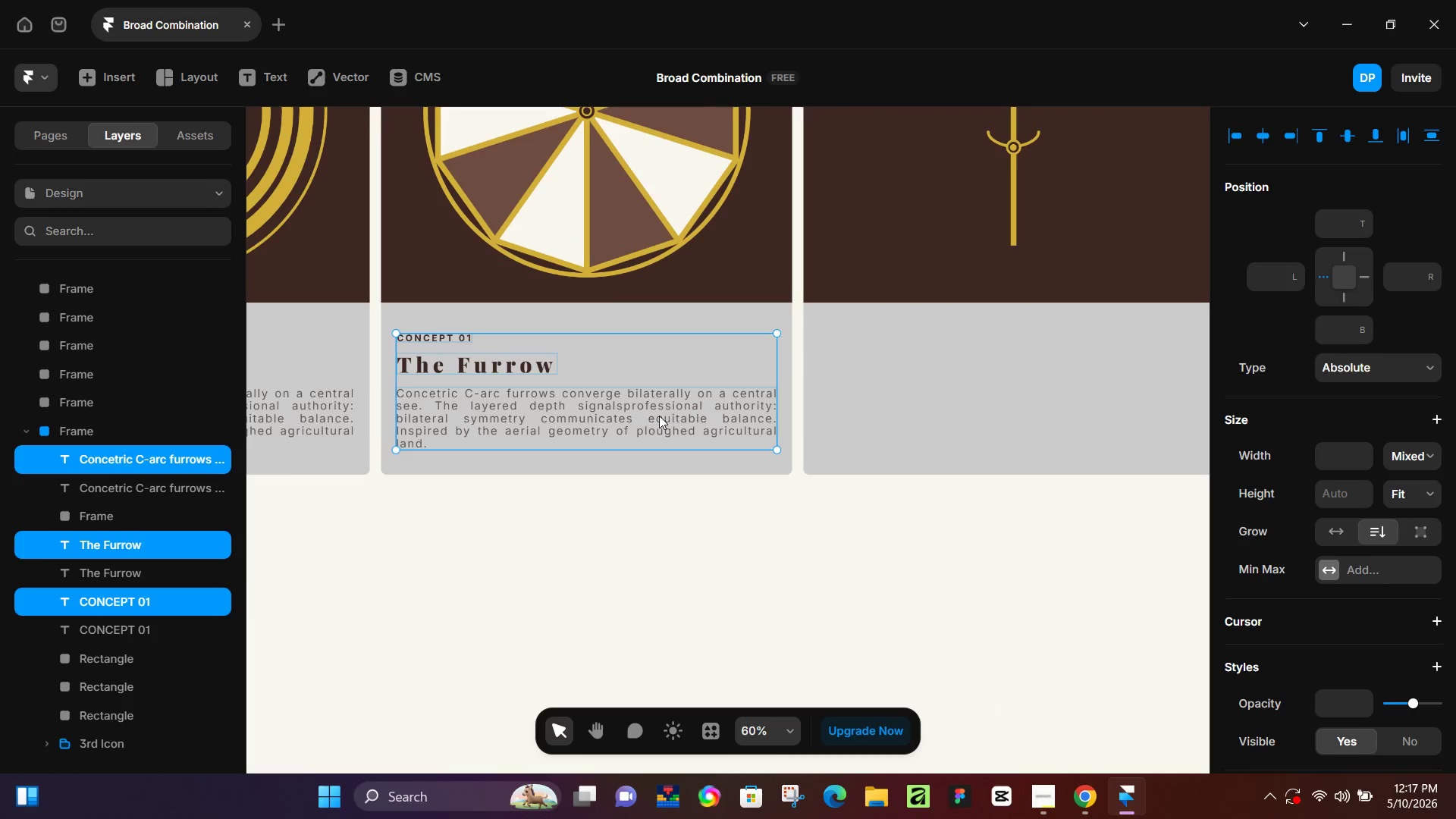 
left_click_drag(start_coordinate=[963, 505], to_coordinate=[650, 507])
 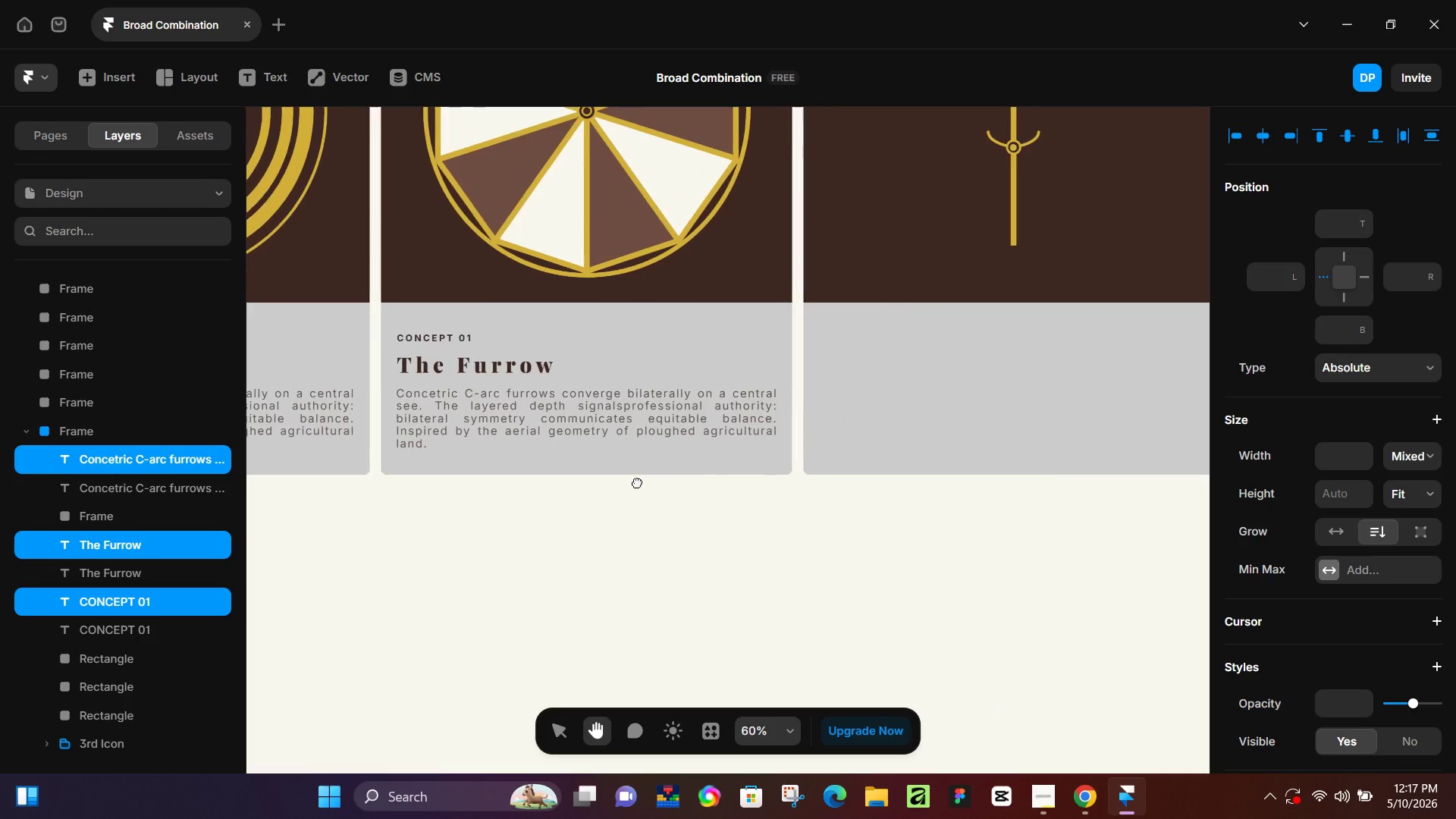 
key(Control+D)
 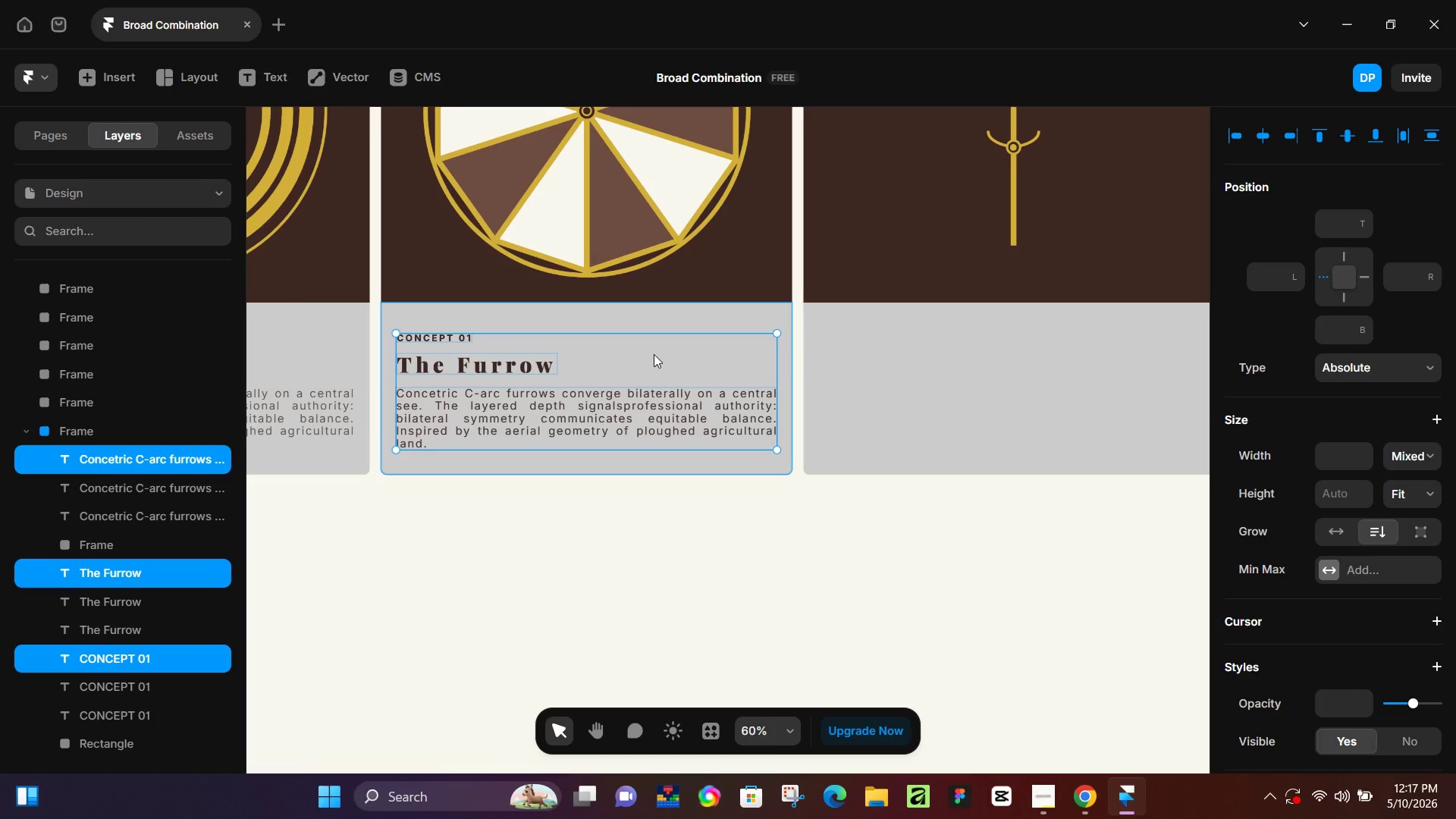 
left_click_drag(start_coordinate=[653, 353], to_coordinate=[984, 347])
 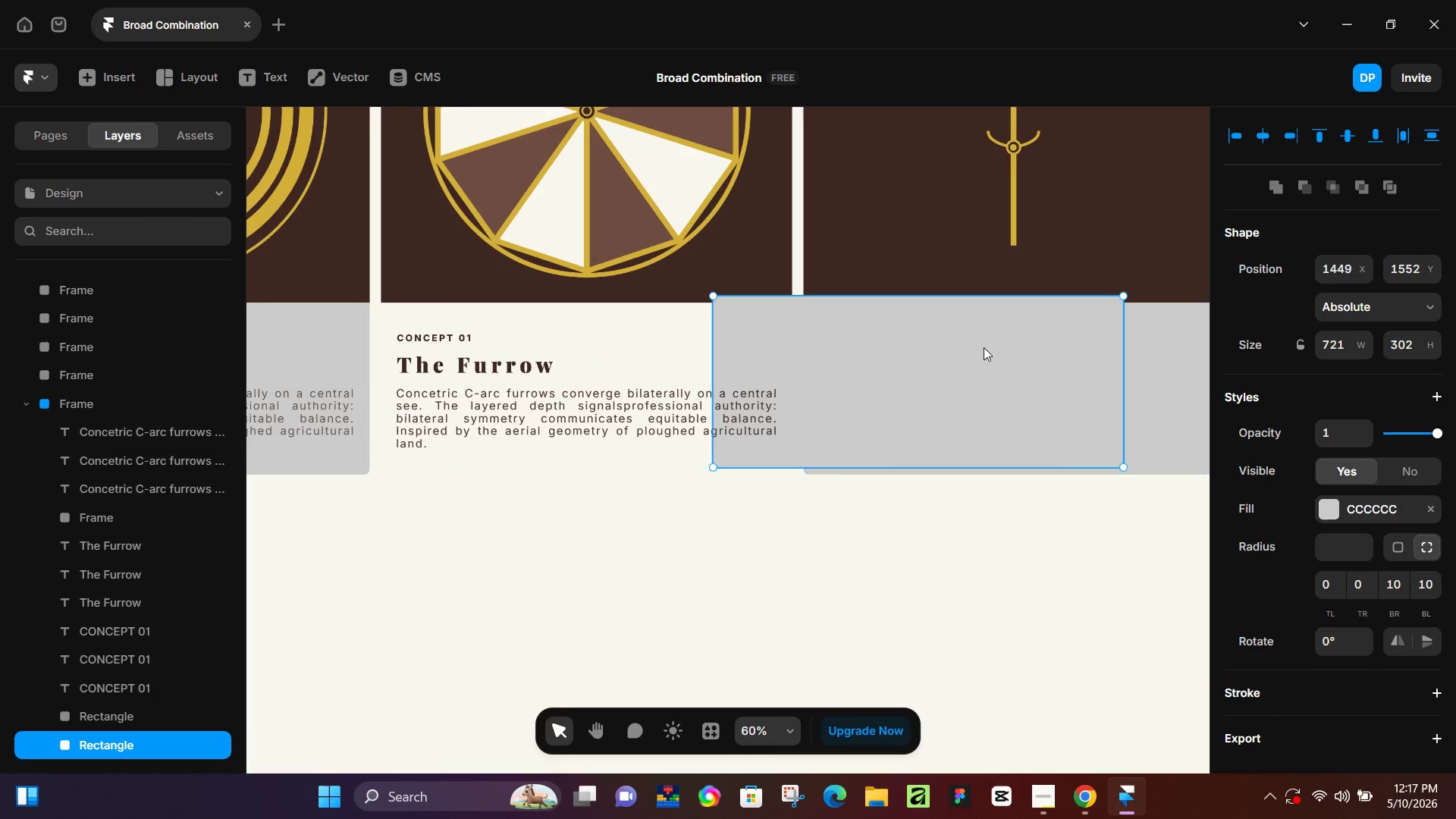 
key(Control+Z)
 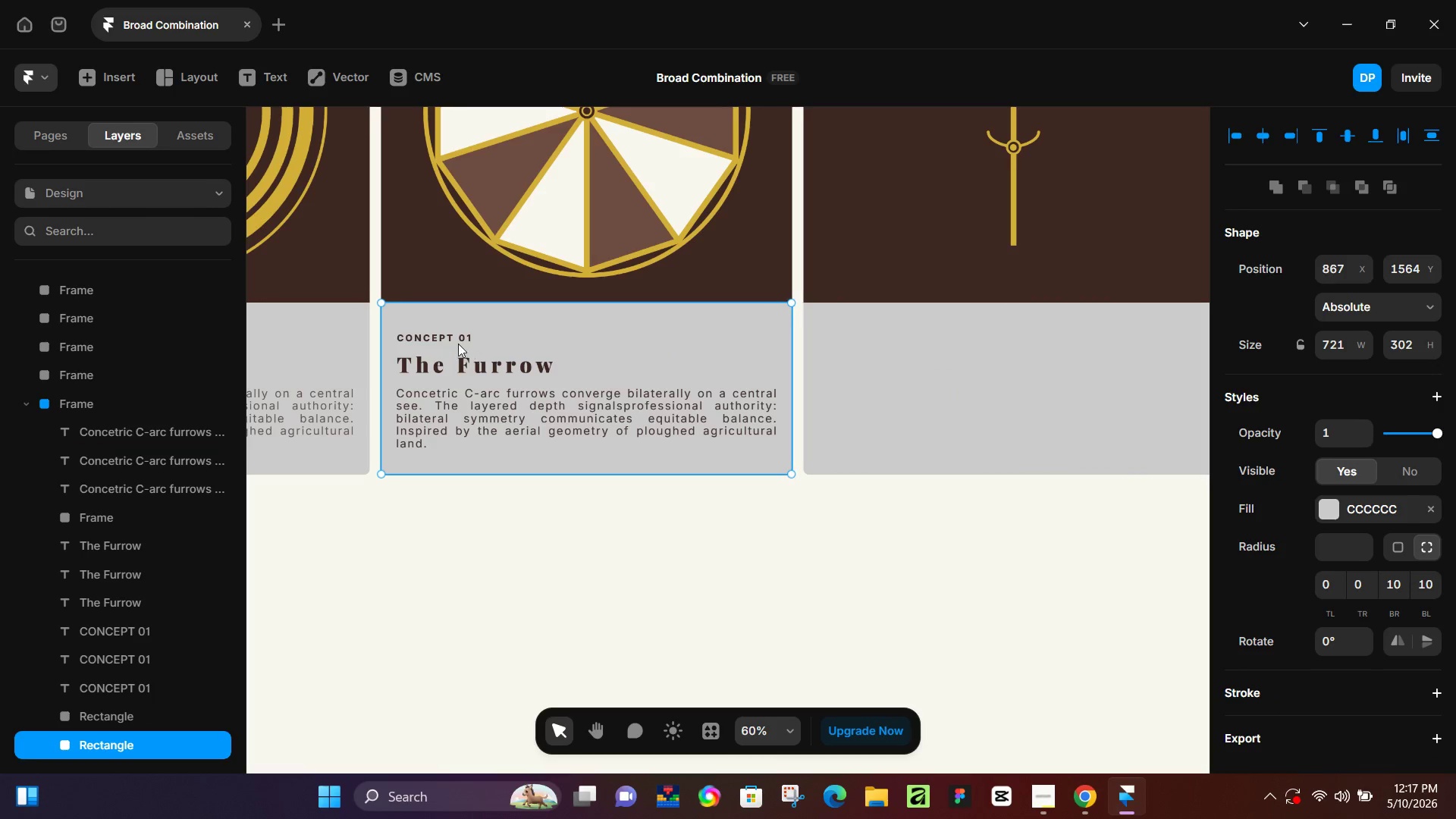 
left_click([441, 333])
 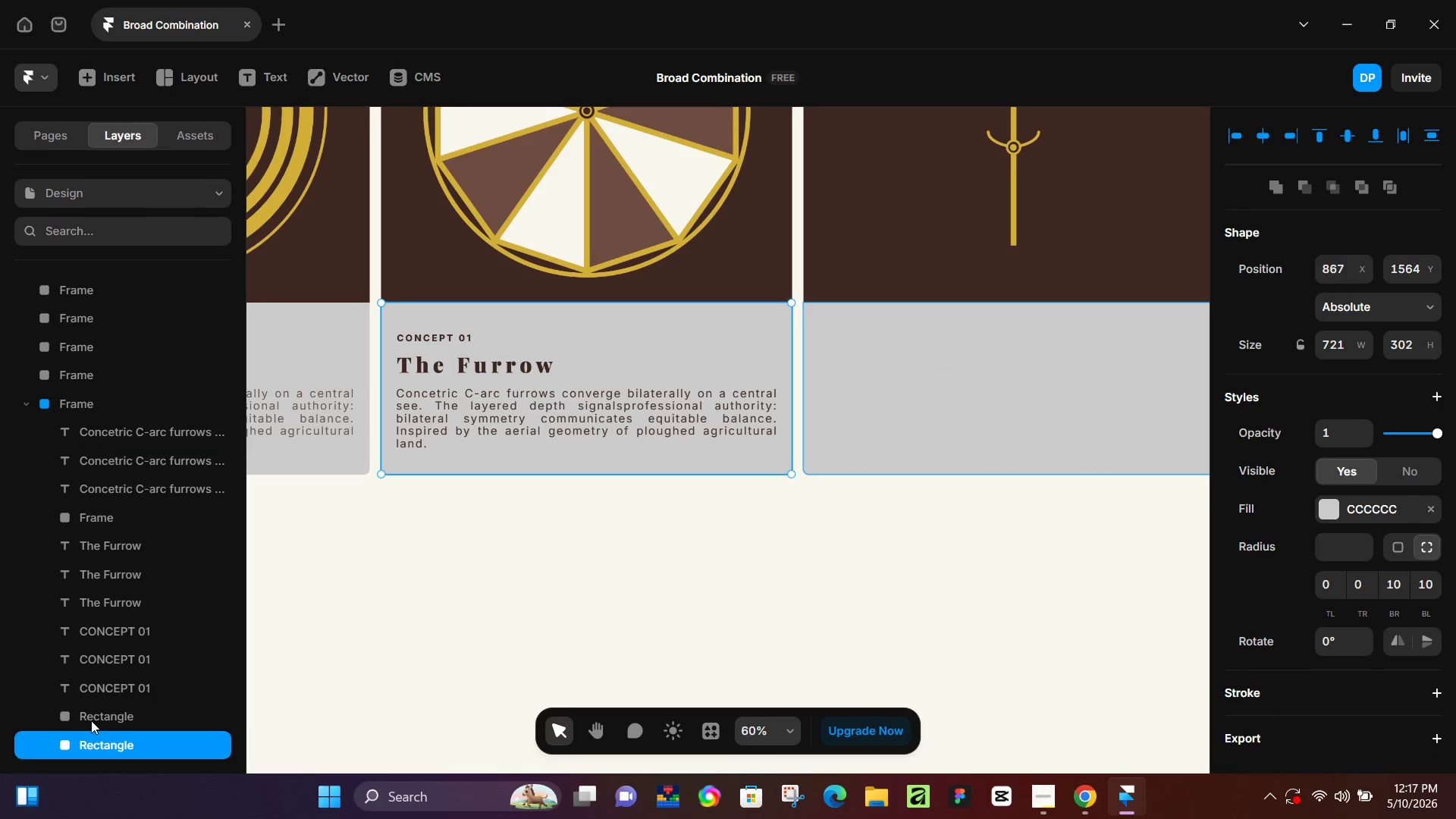 
left_click([91, 720])
 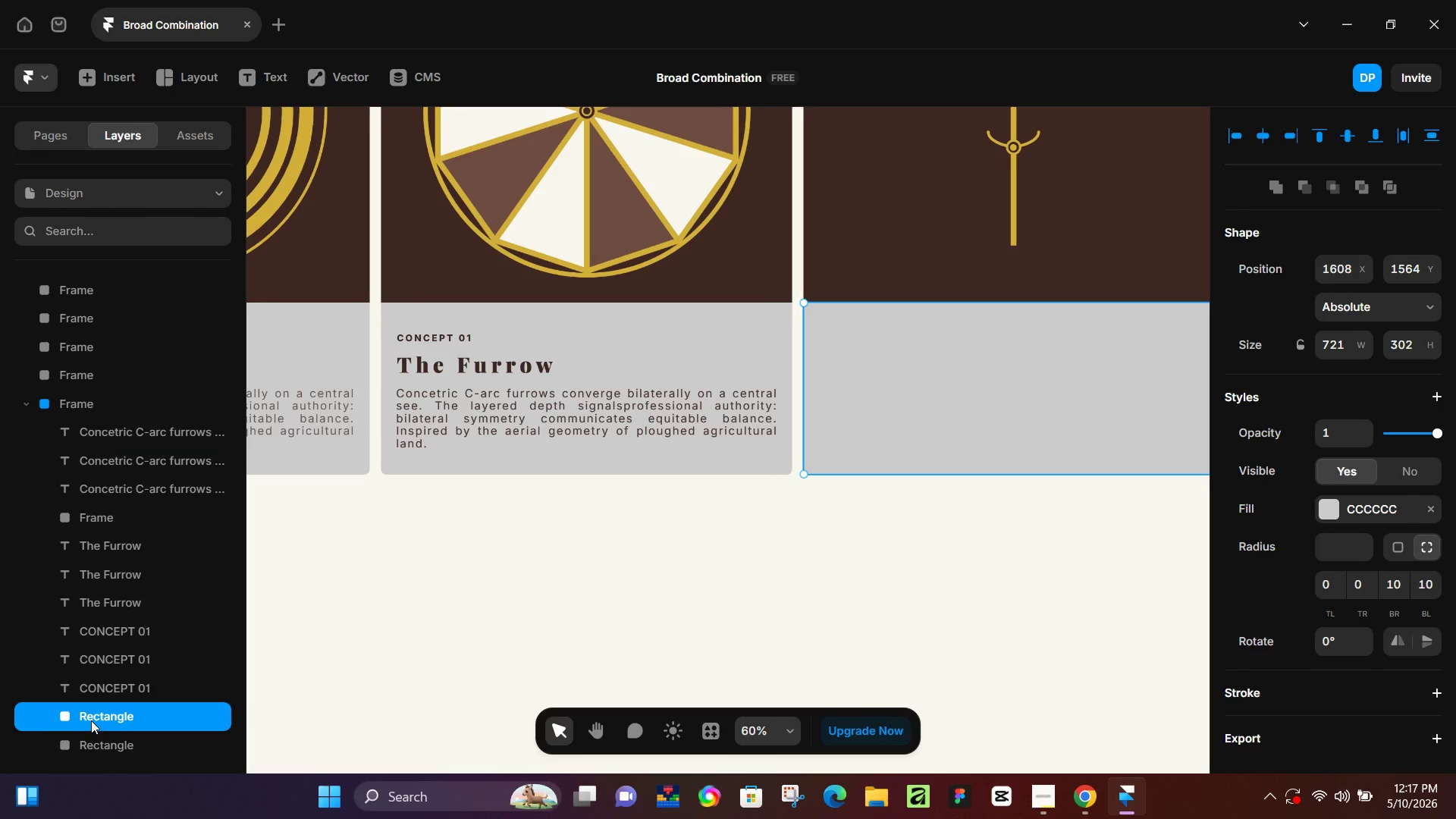 
key(Backspace)
 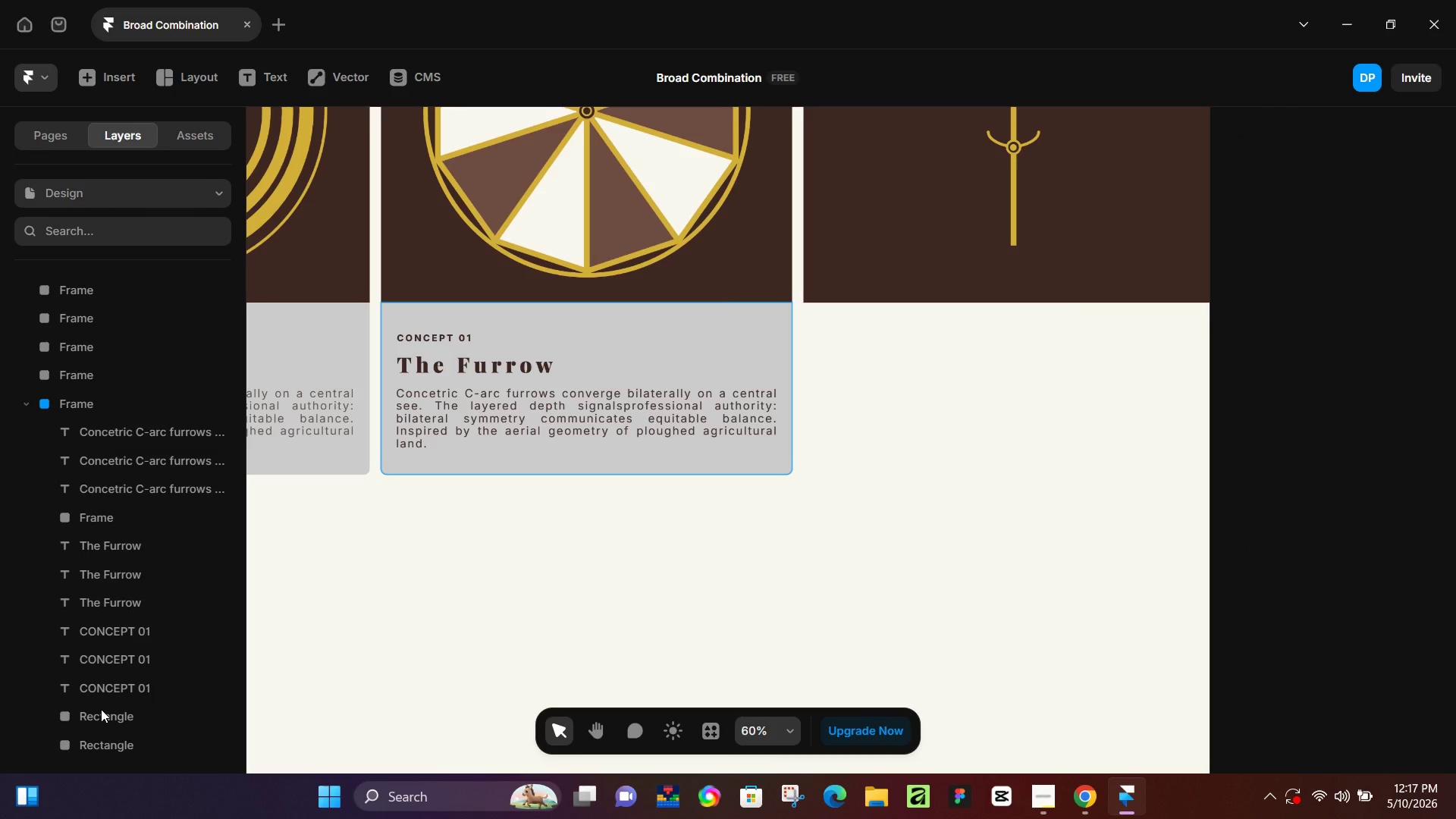 
key(Control+Z)
 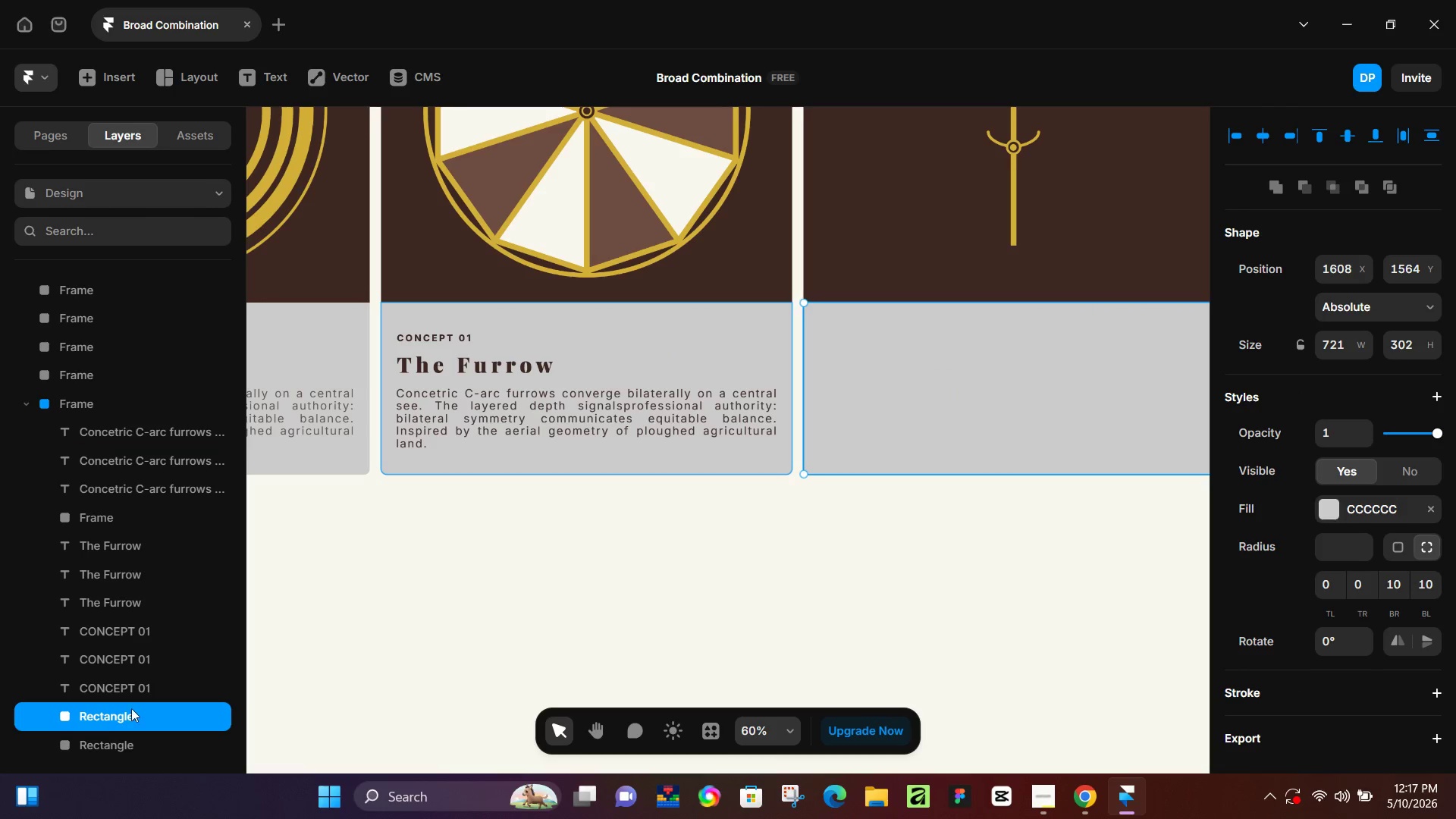 
scroll: coordinate [132, 704], scroll_direction: down, amount: 3.0
 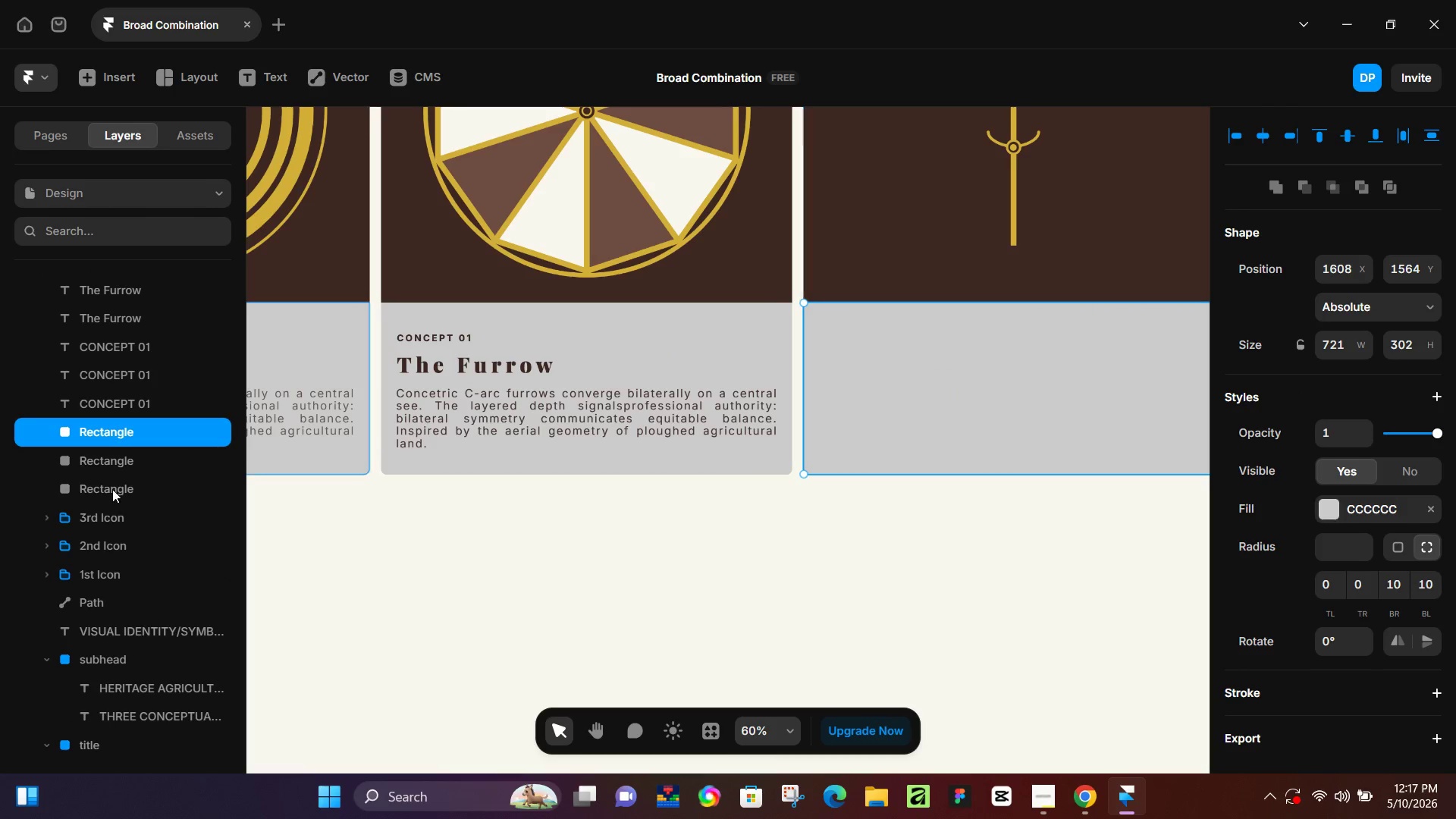 
left_click([112, 483])
 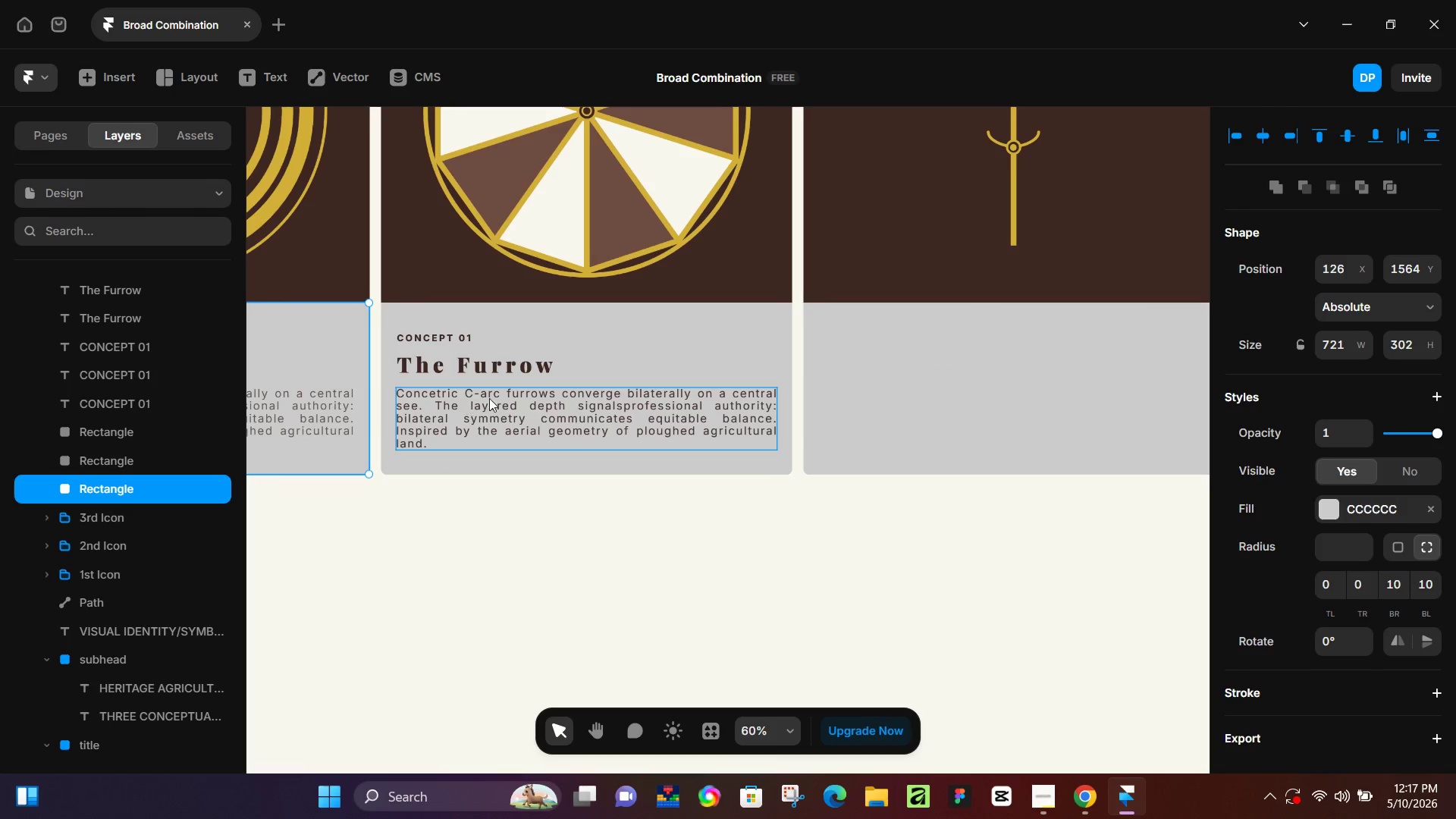 
left_click([494, 397])
 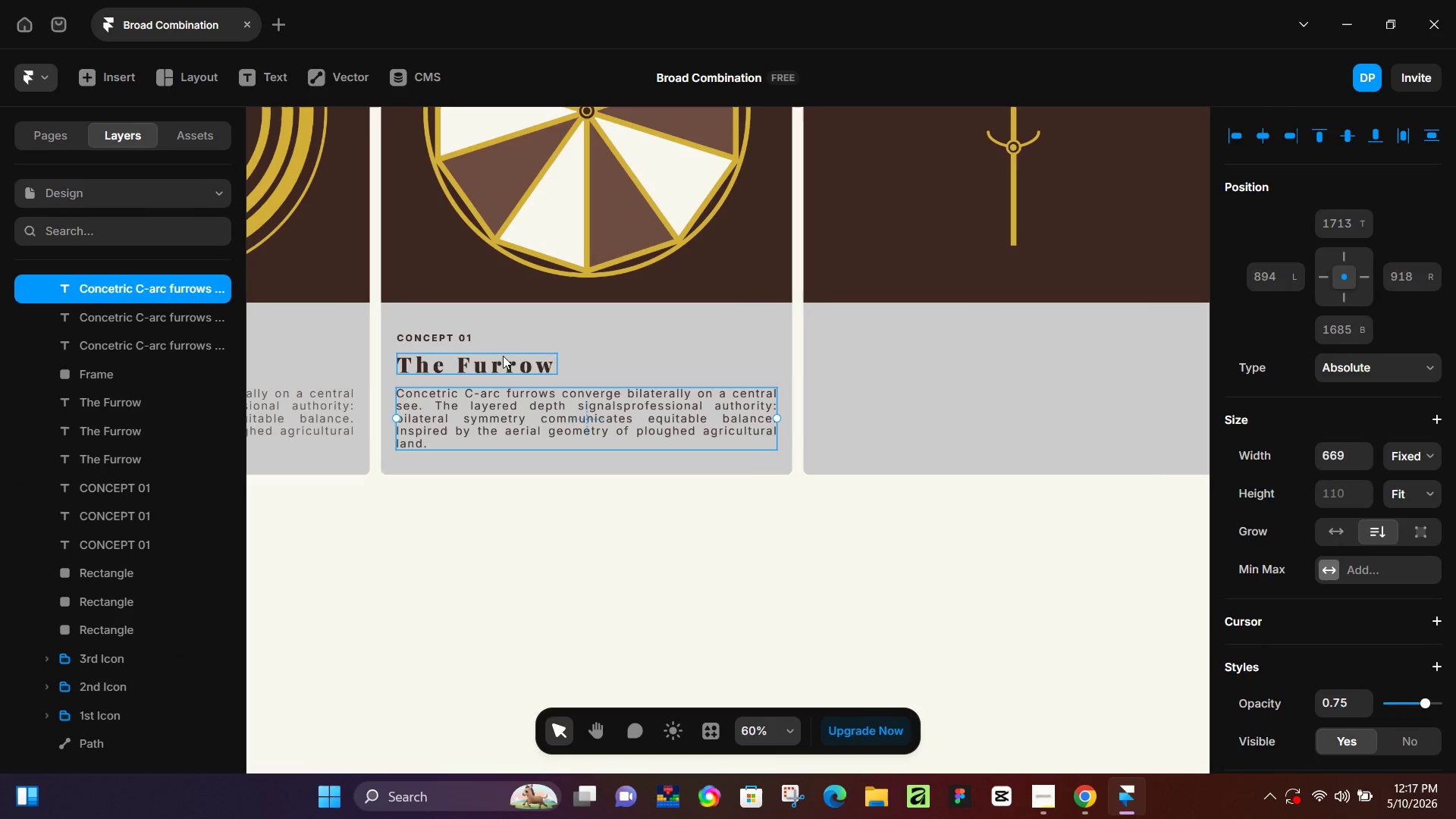 
hold_key(key=ShiftLeft, duration=1.52)
left_click([497, 366])
 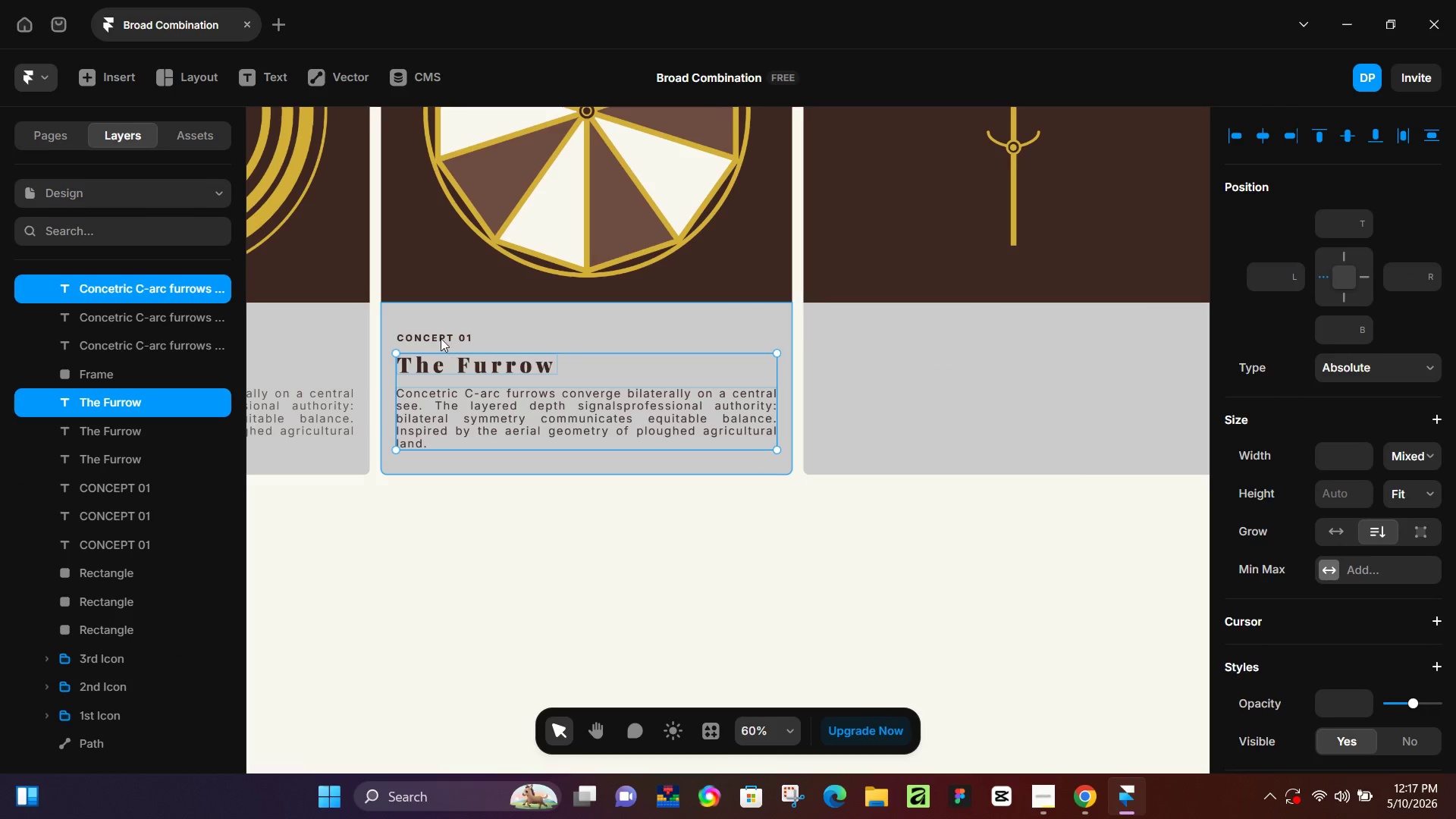 
left_click([438, 334])
 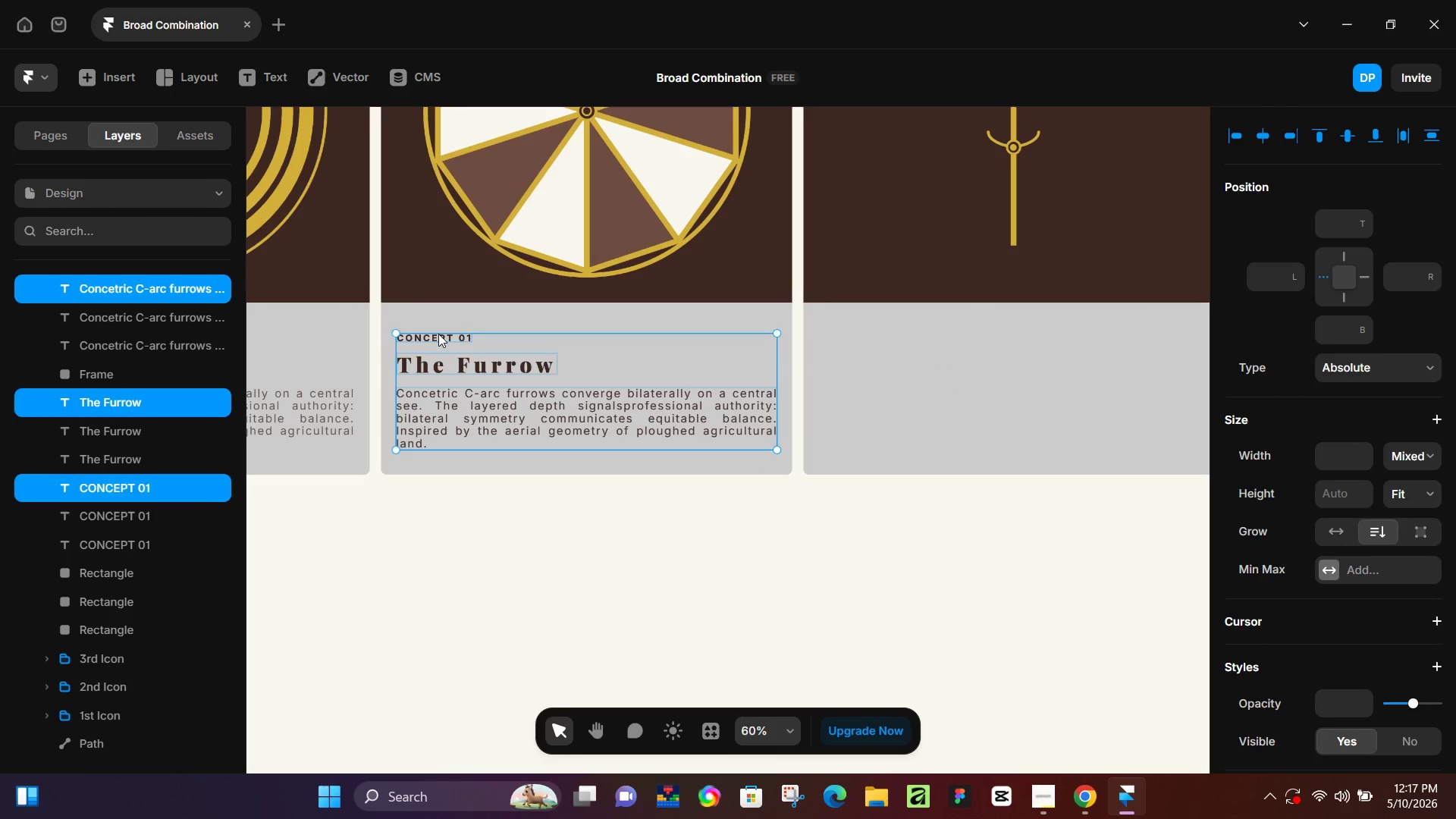 
hold_key(key=ShiftLeft, duration=0.36)
 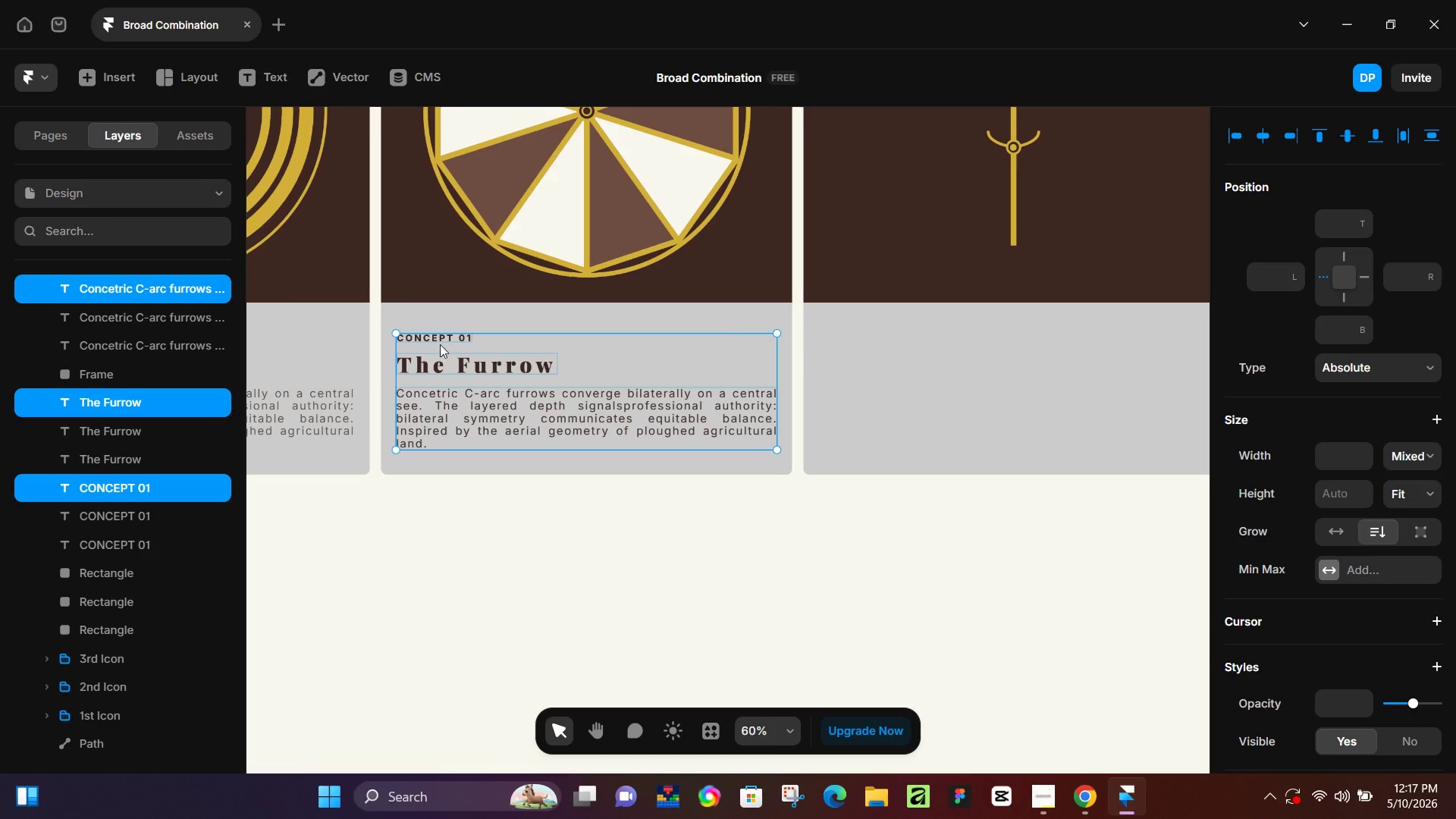 
left_click_drag(start_coordinate=[441, 364], to_coordinate=[858, 364])
 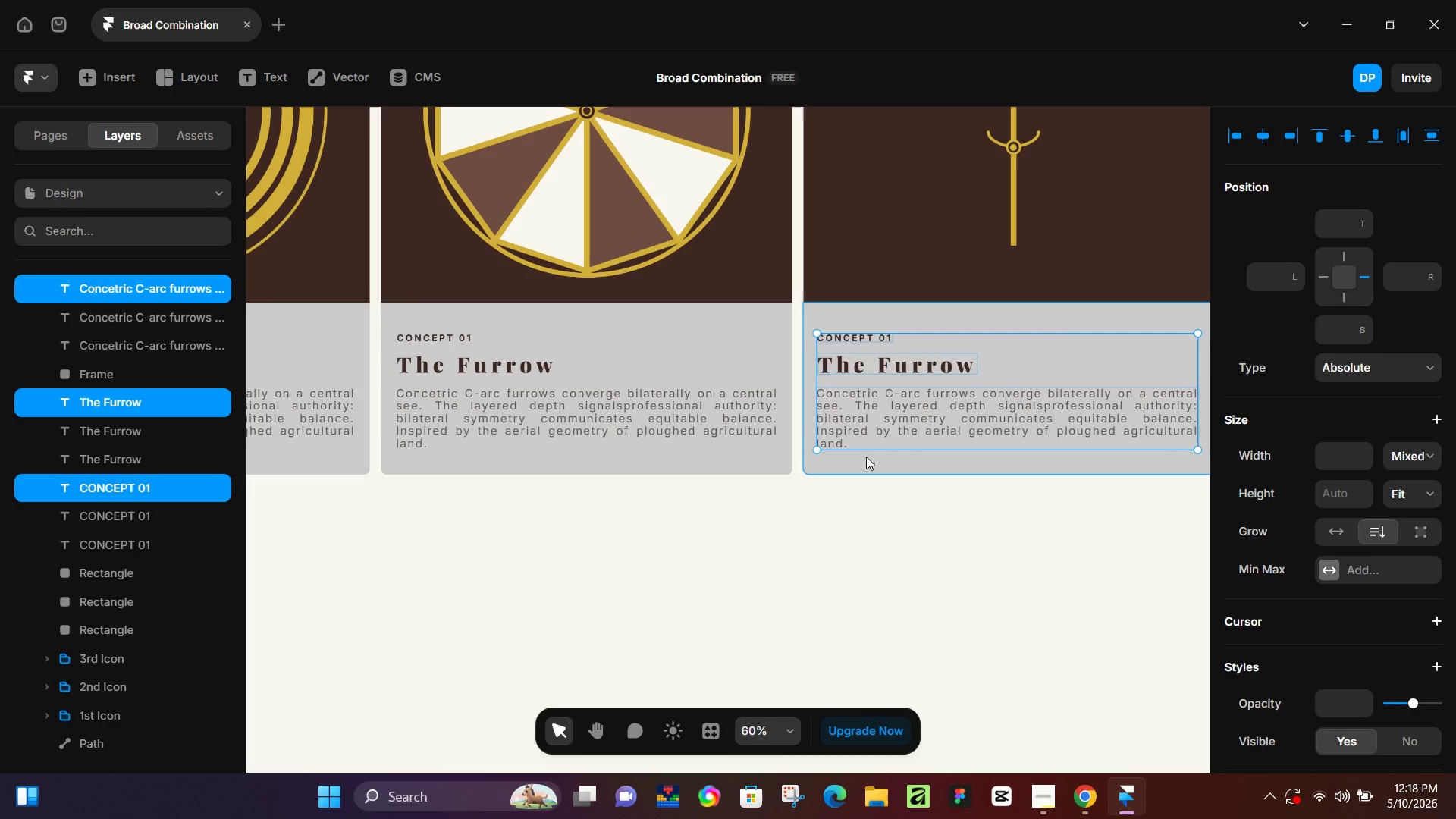 
wait(71.27)
 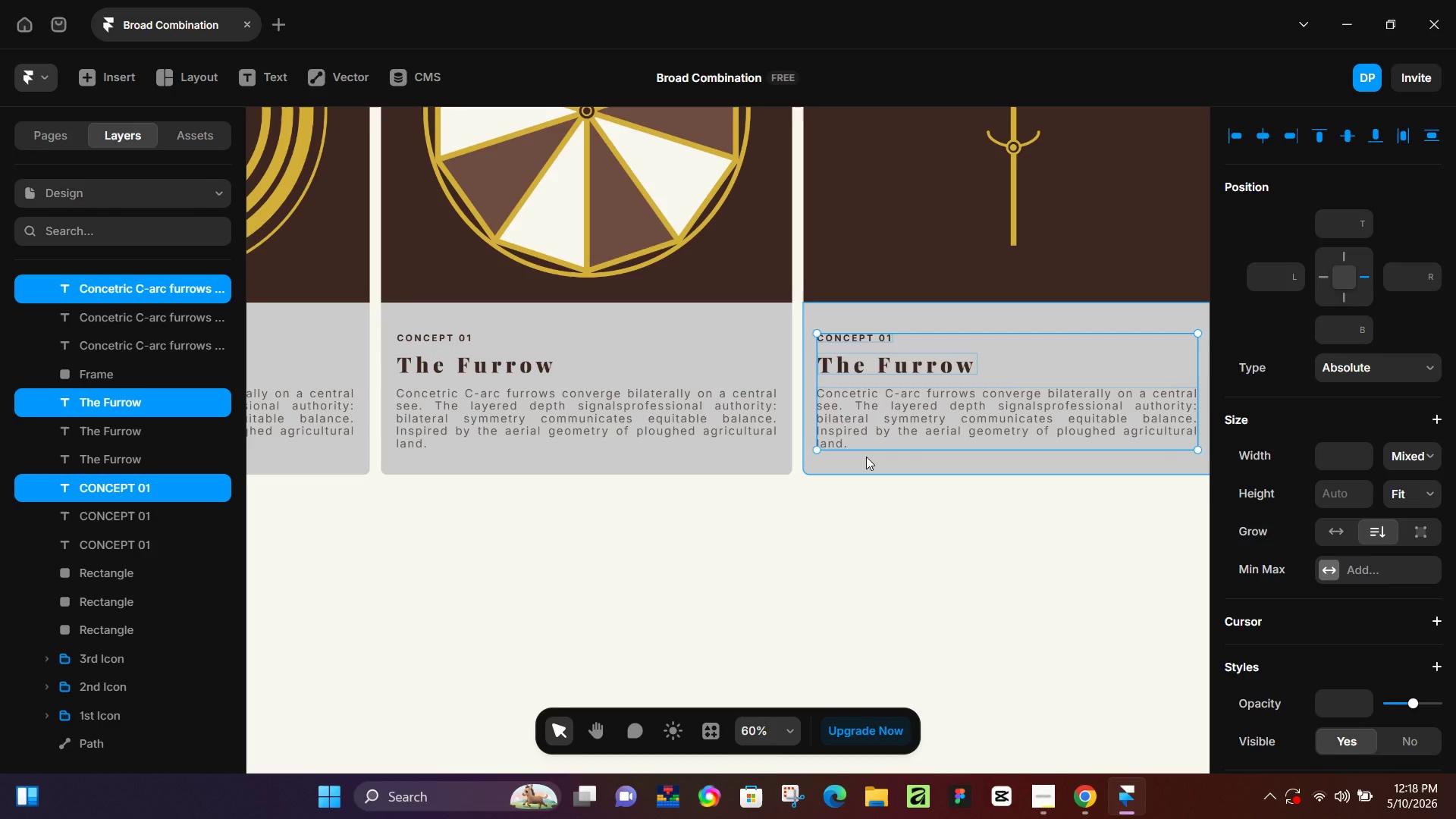 
left_click([441, 366])
 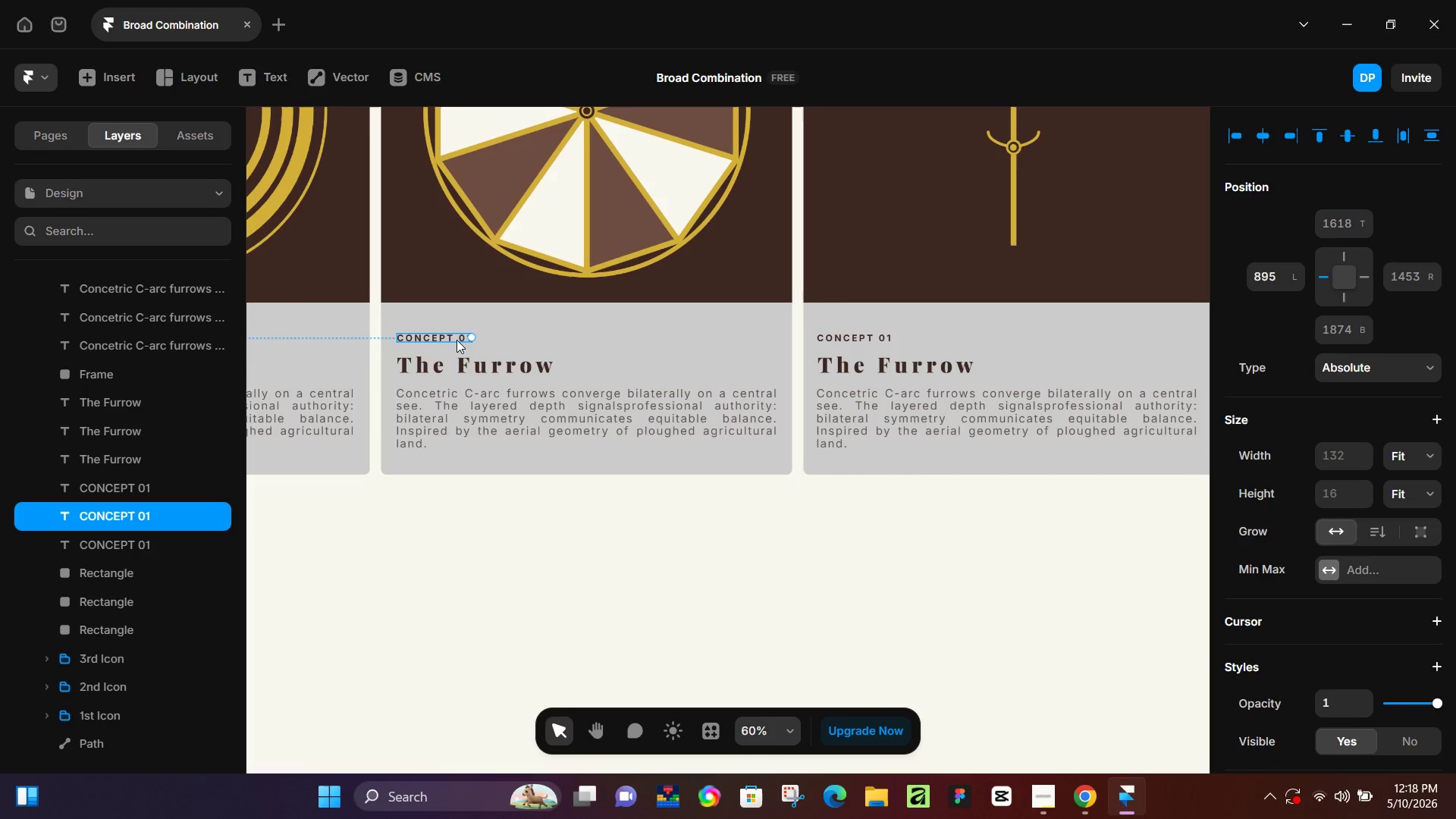 
double_click([461, 337])
 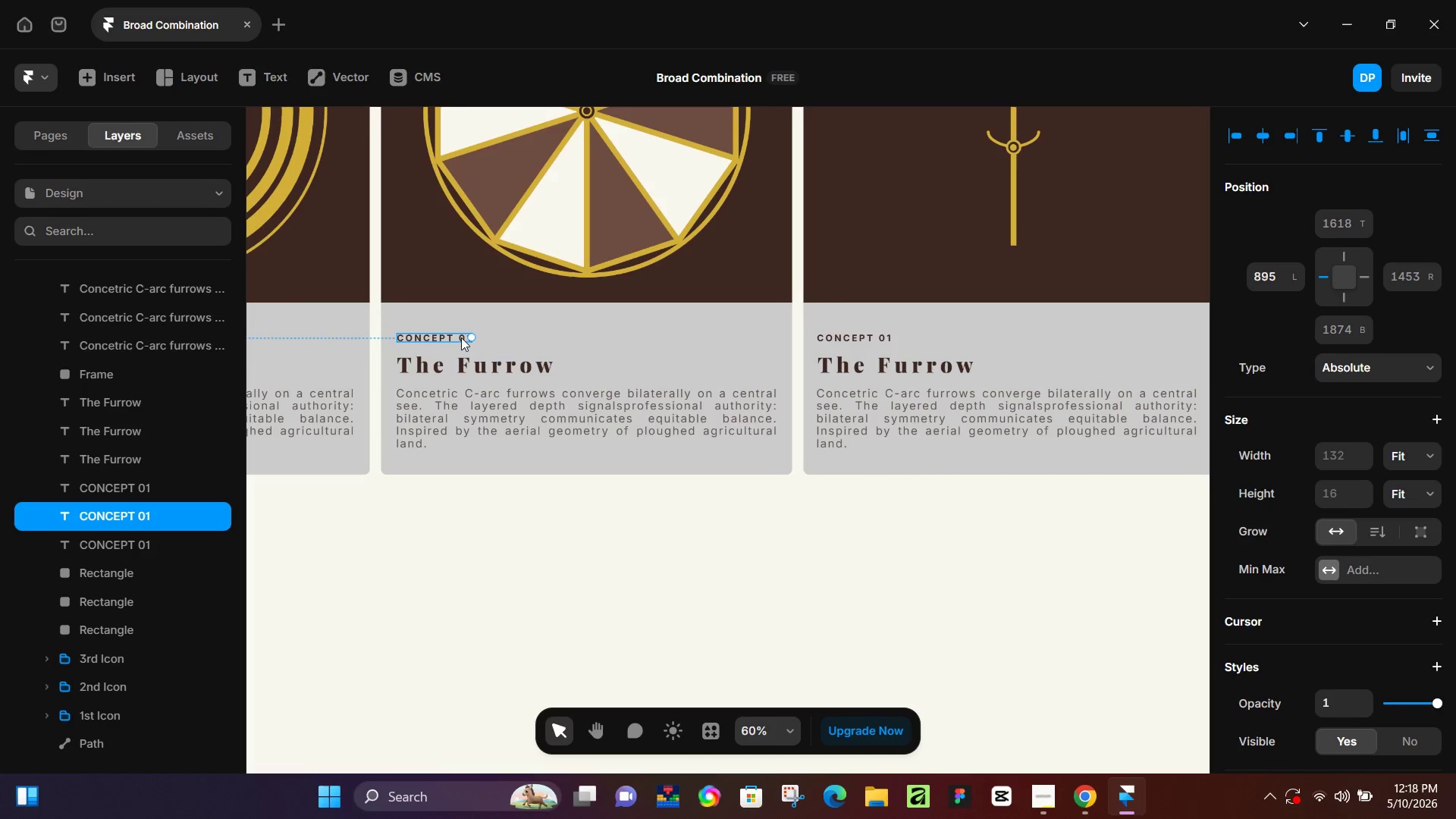 
triple_click([461, 337])
 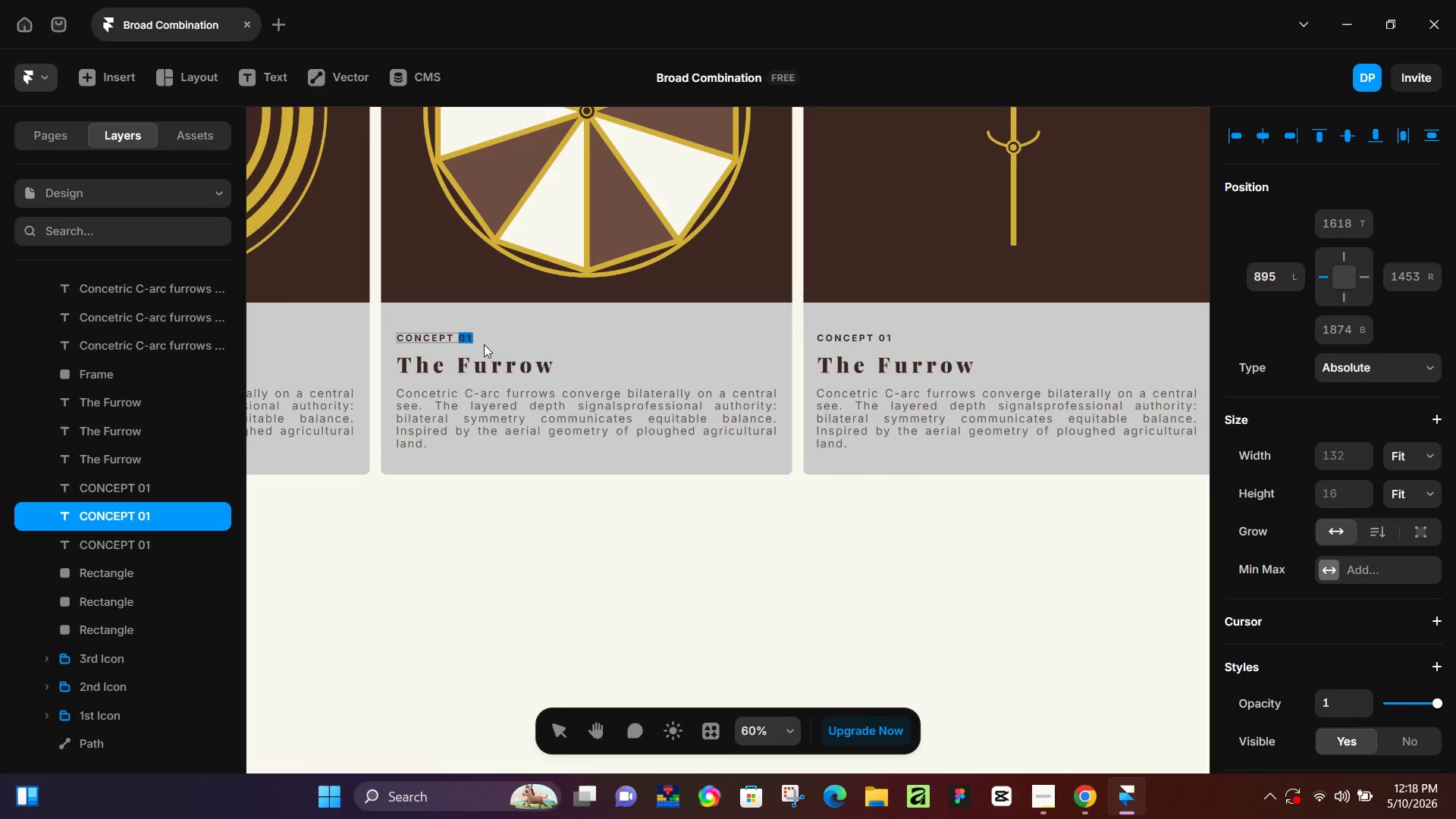 
key(ArrowRight)
 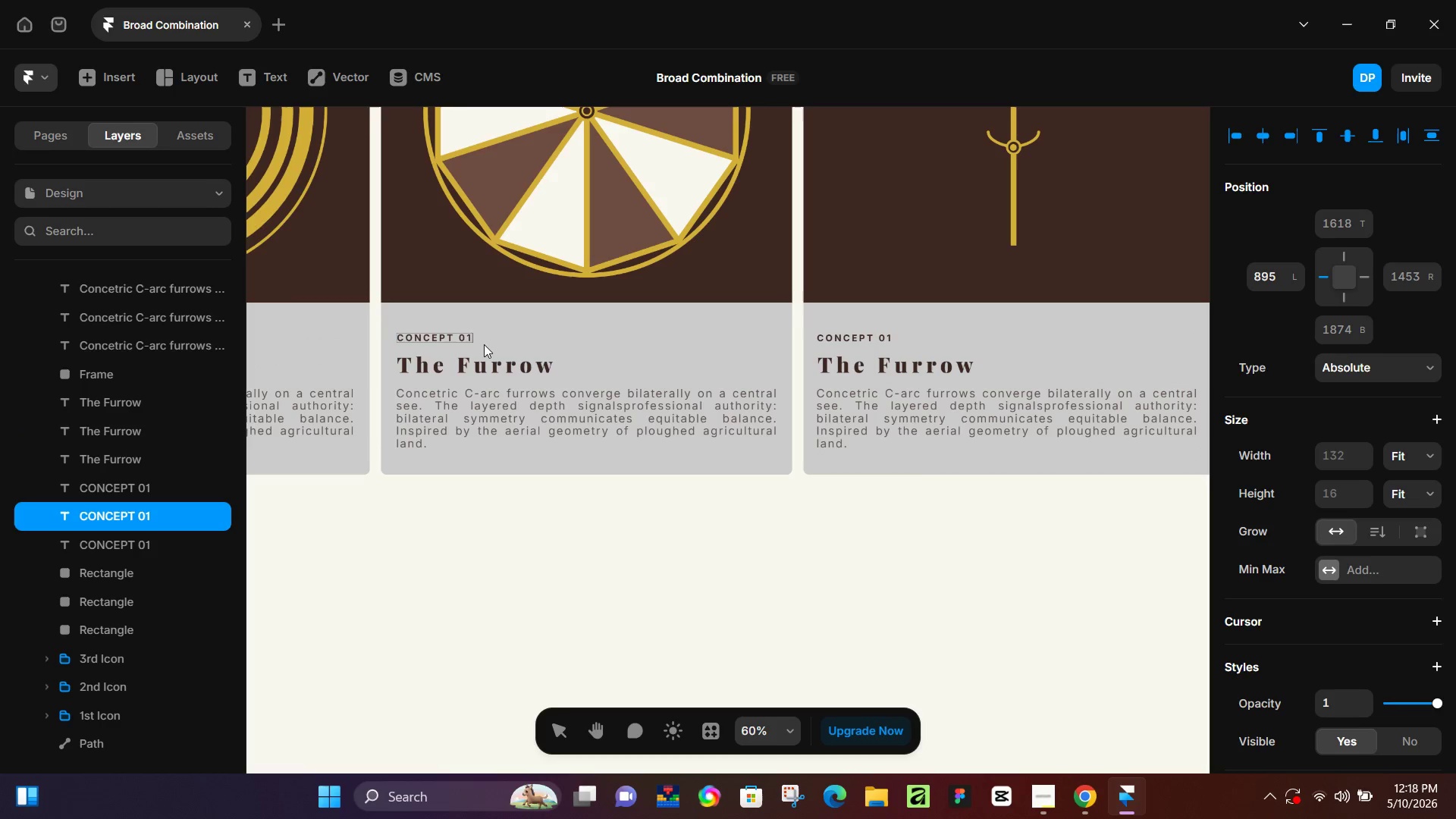 
key(Backspace)
 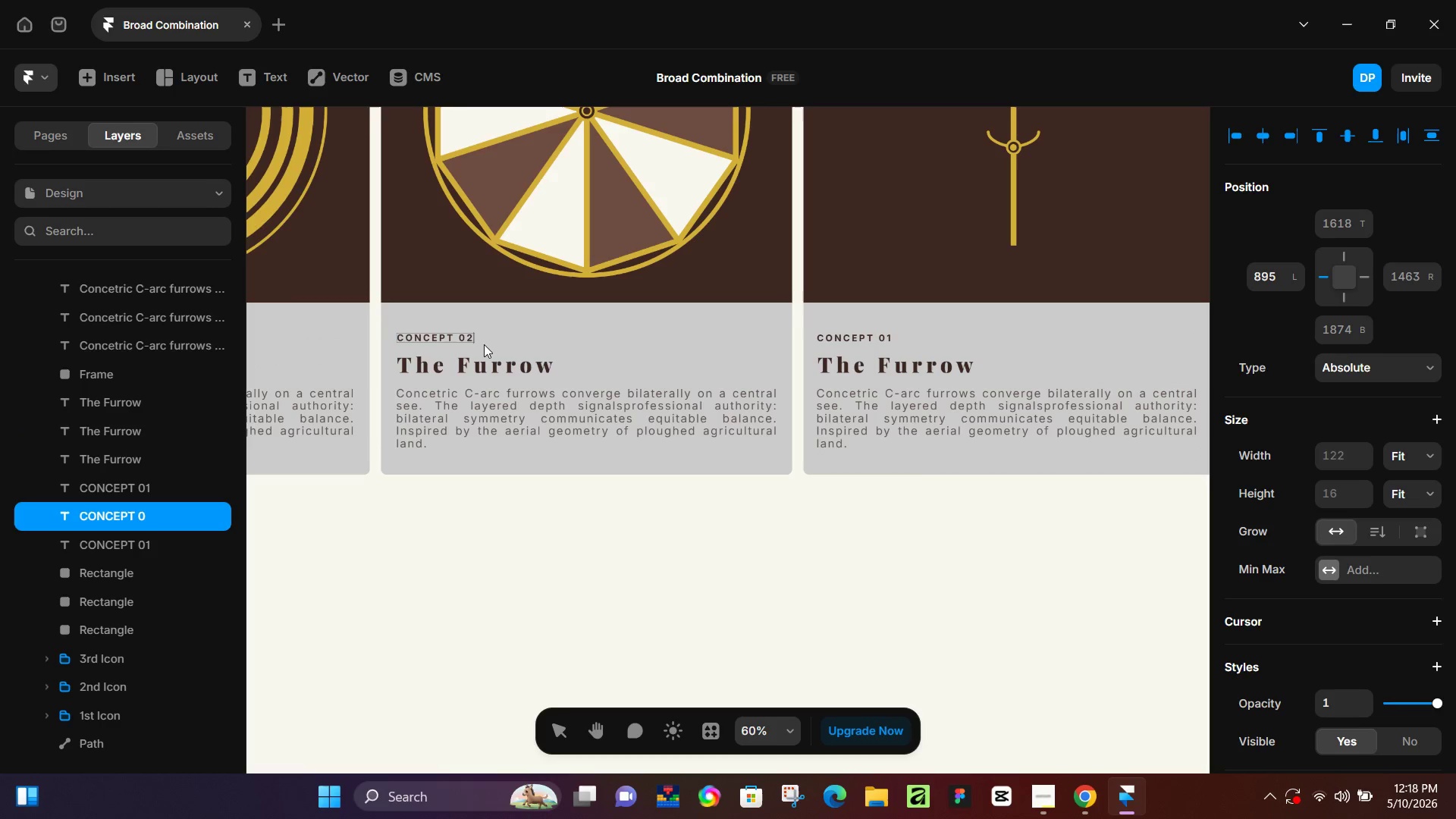 
key(2)
 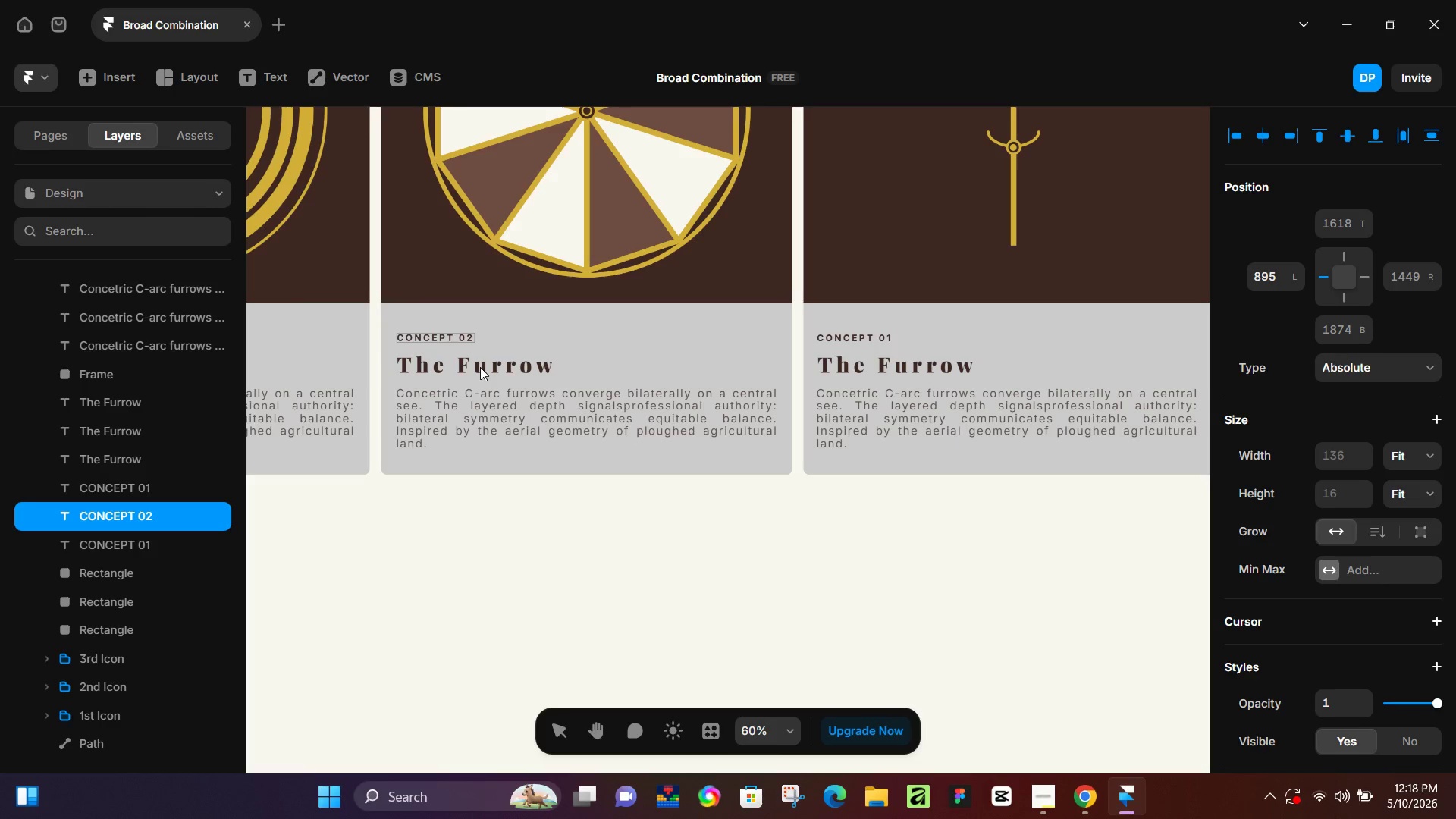 
double_click([480, 367])
 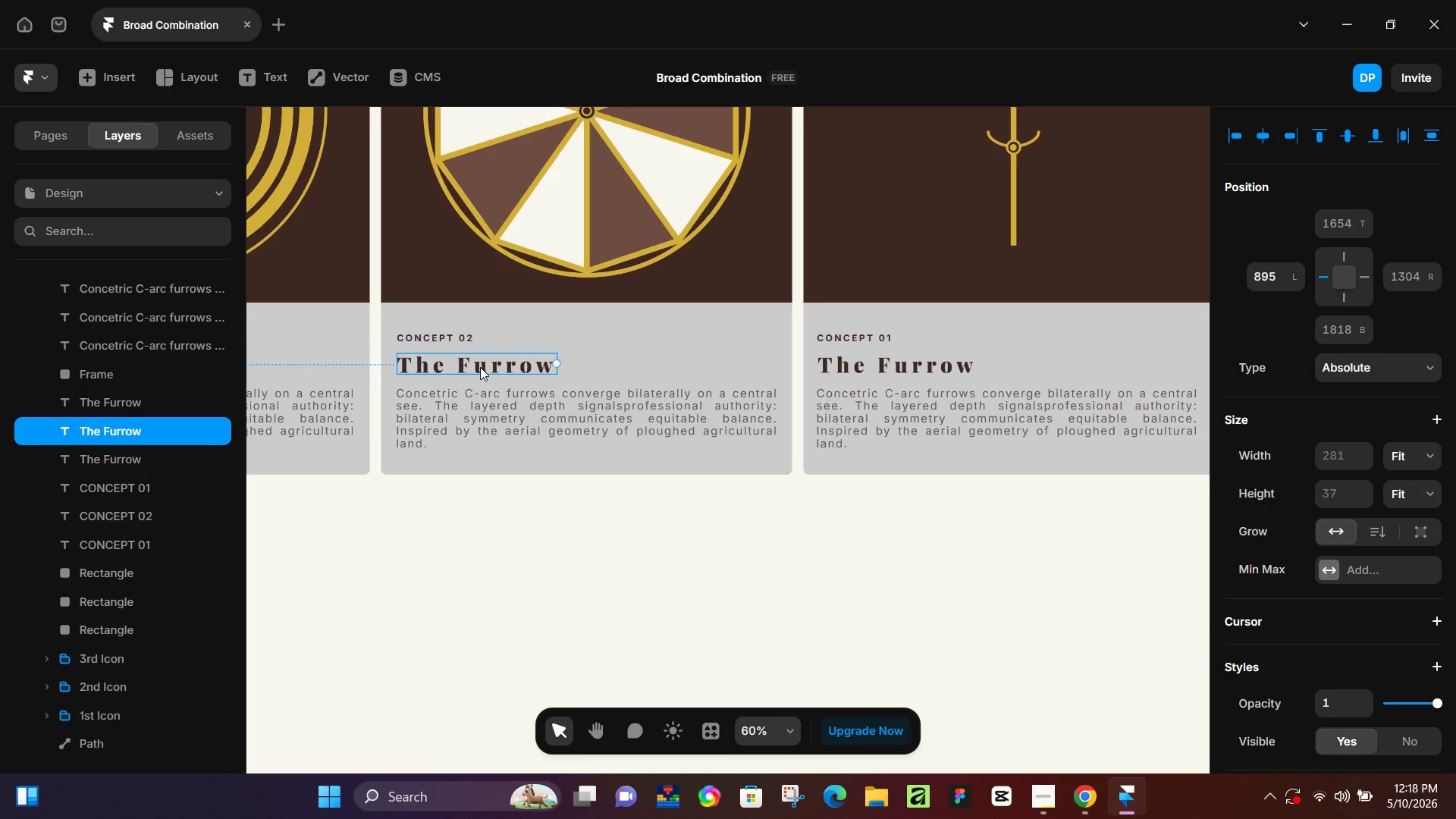 
triple_click([480, 367])
 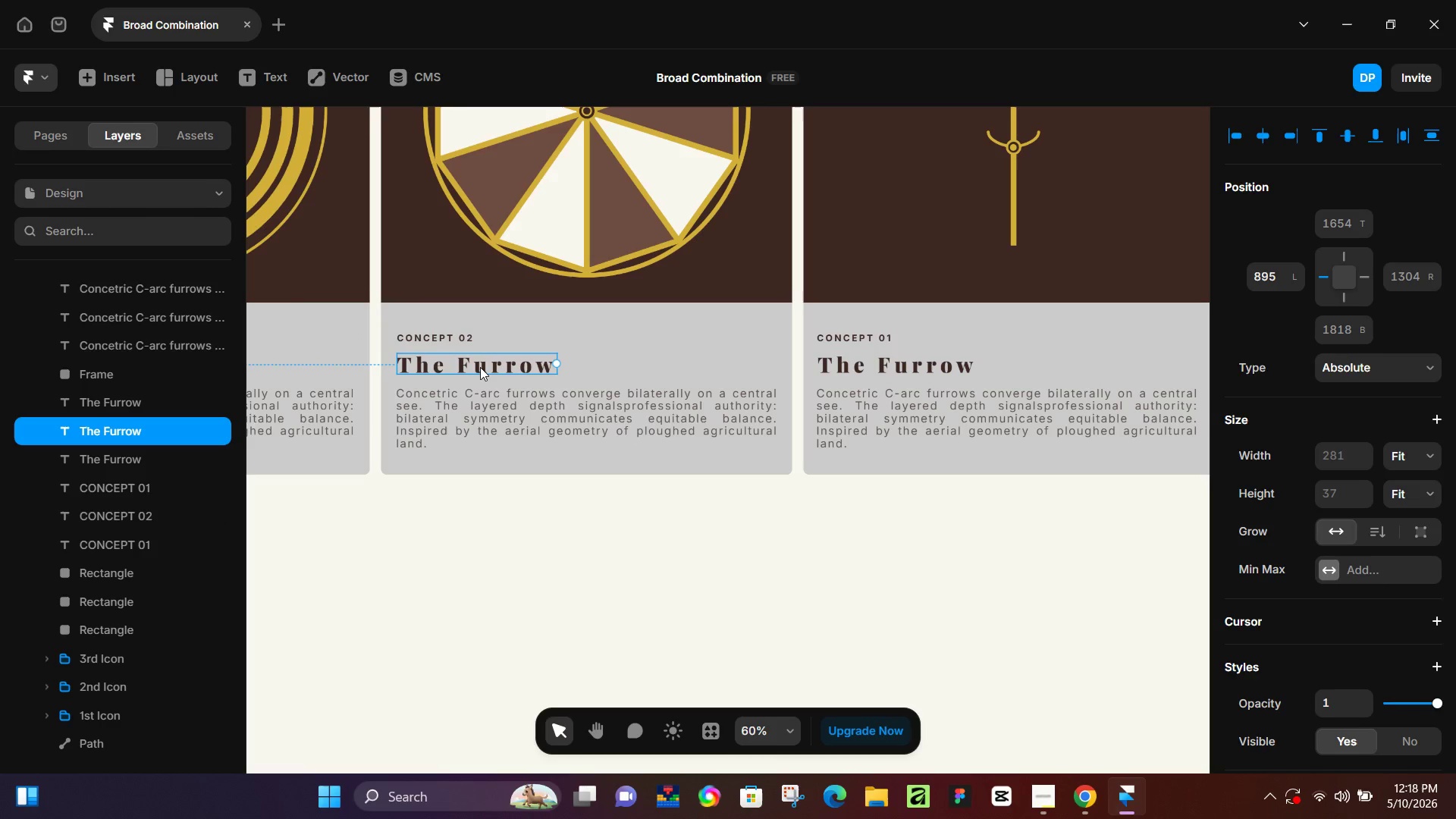 
triple_click([480, 367])
 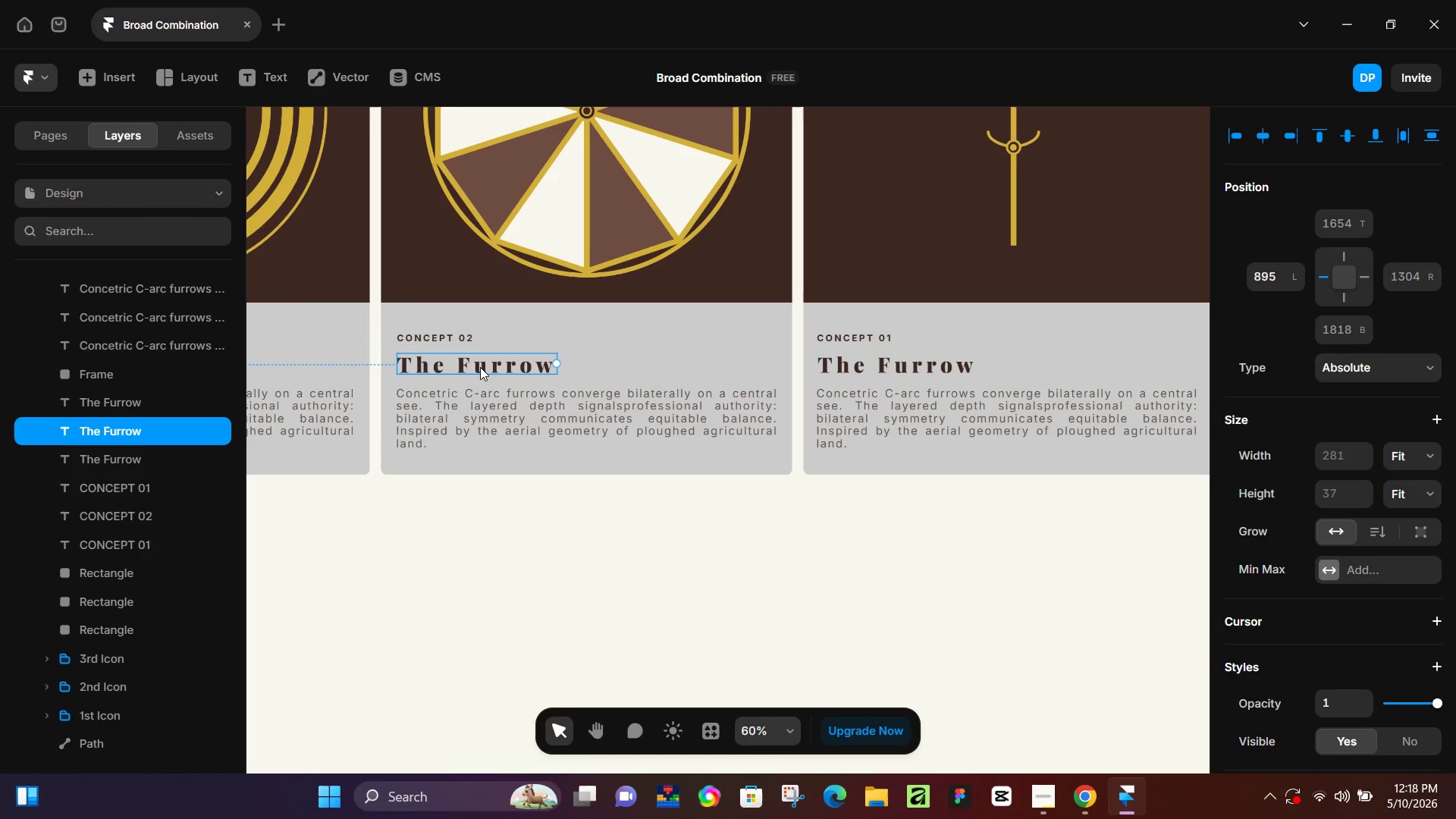 
triple_click([480, 367])
 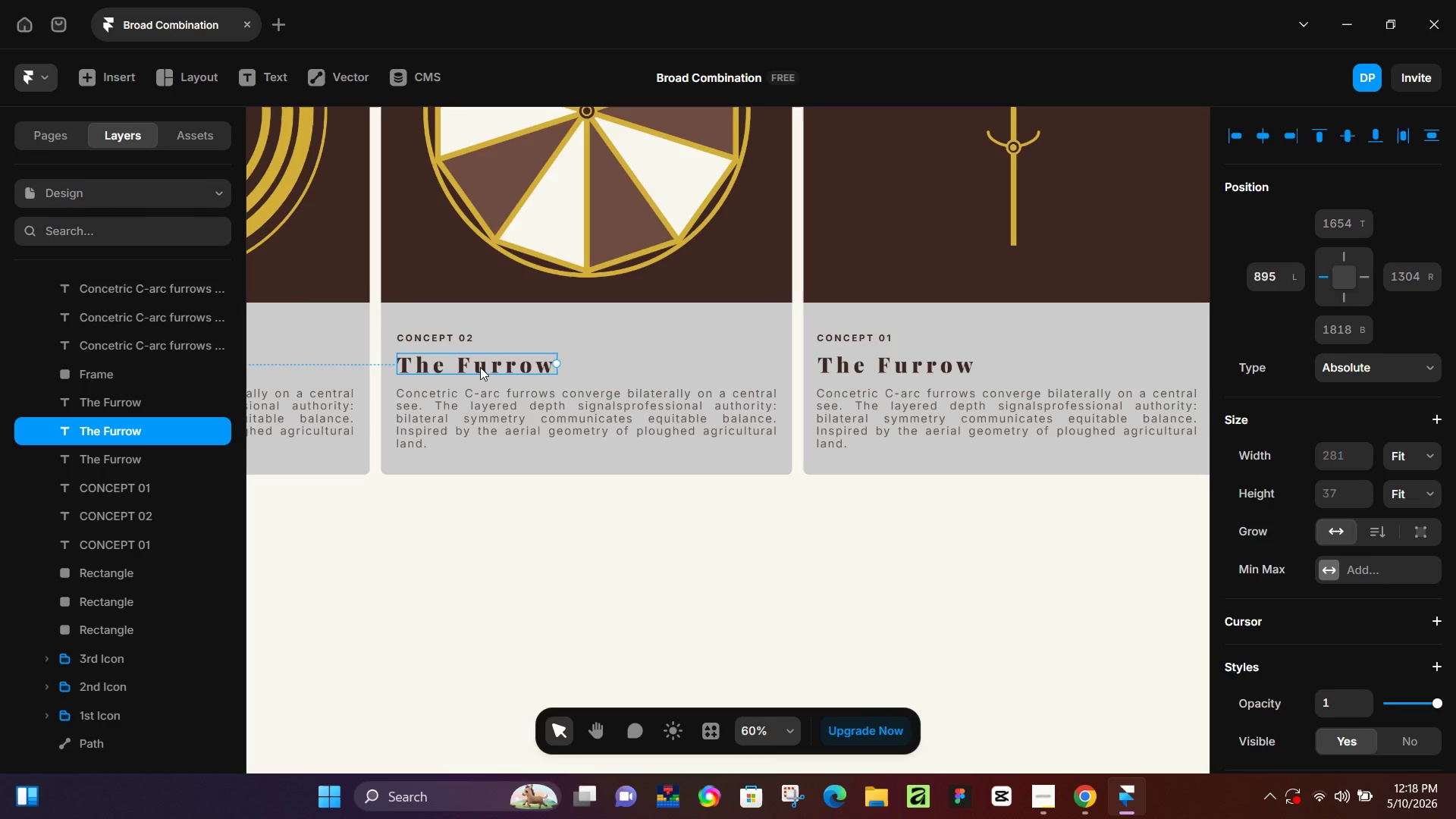 
triple_click([480, 367])
 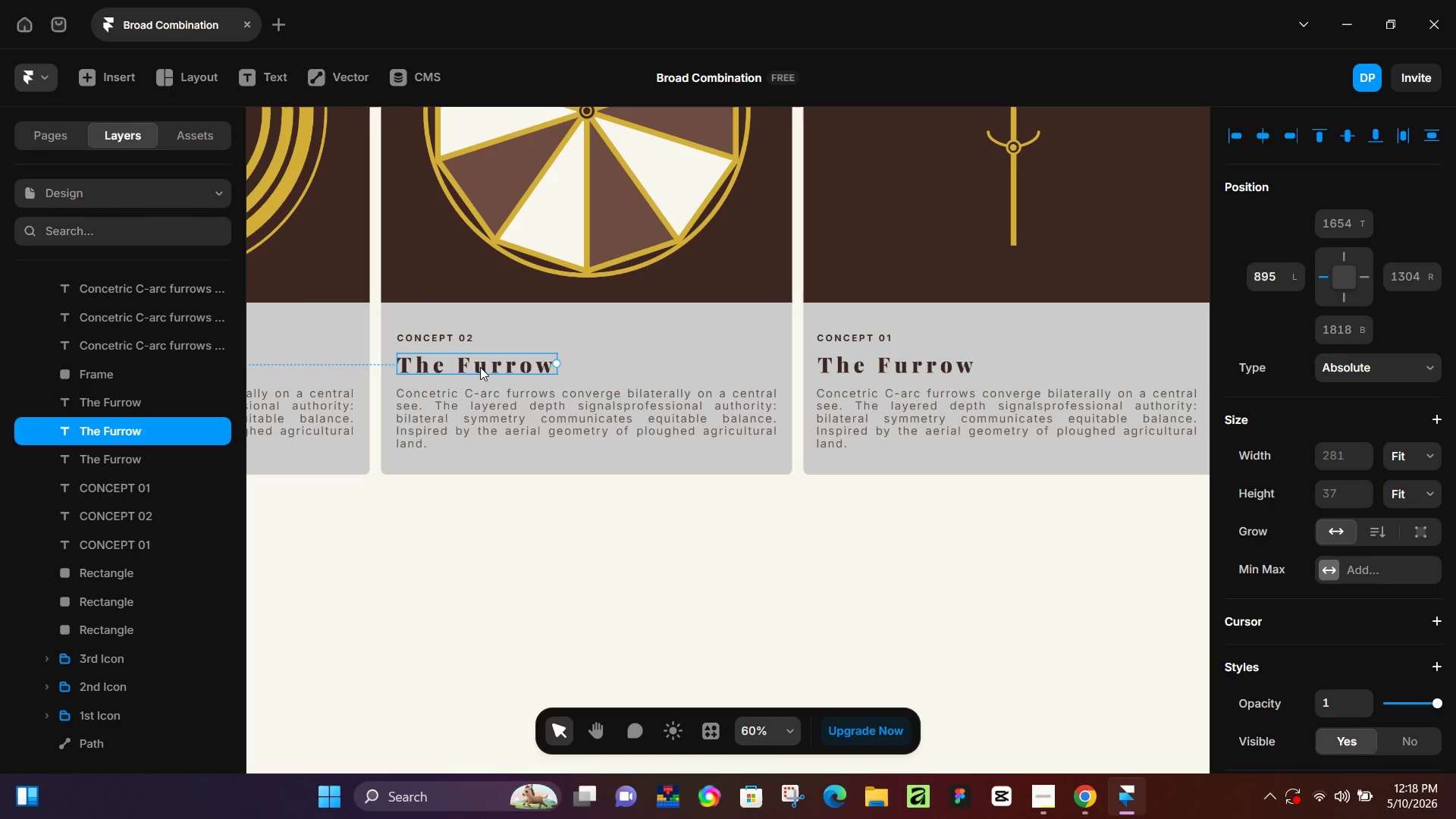 
triple_click([480, 367])
 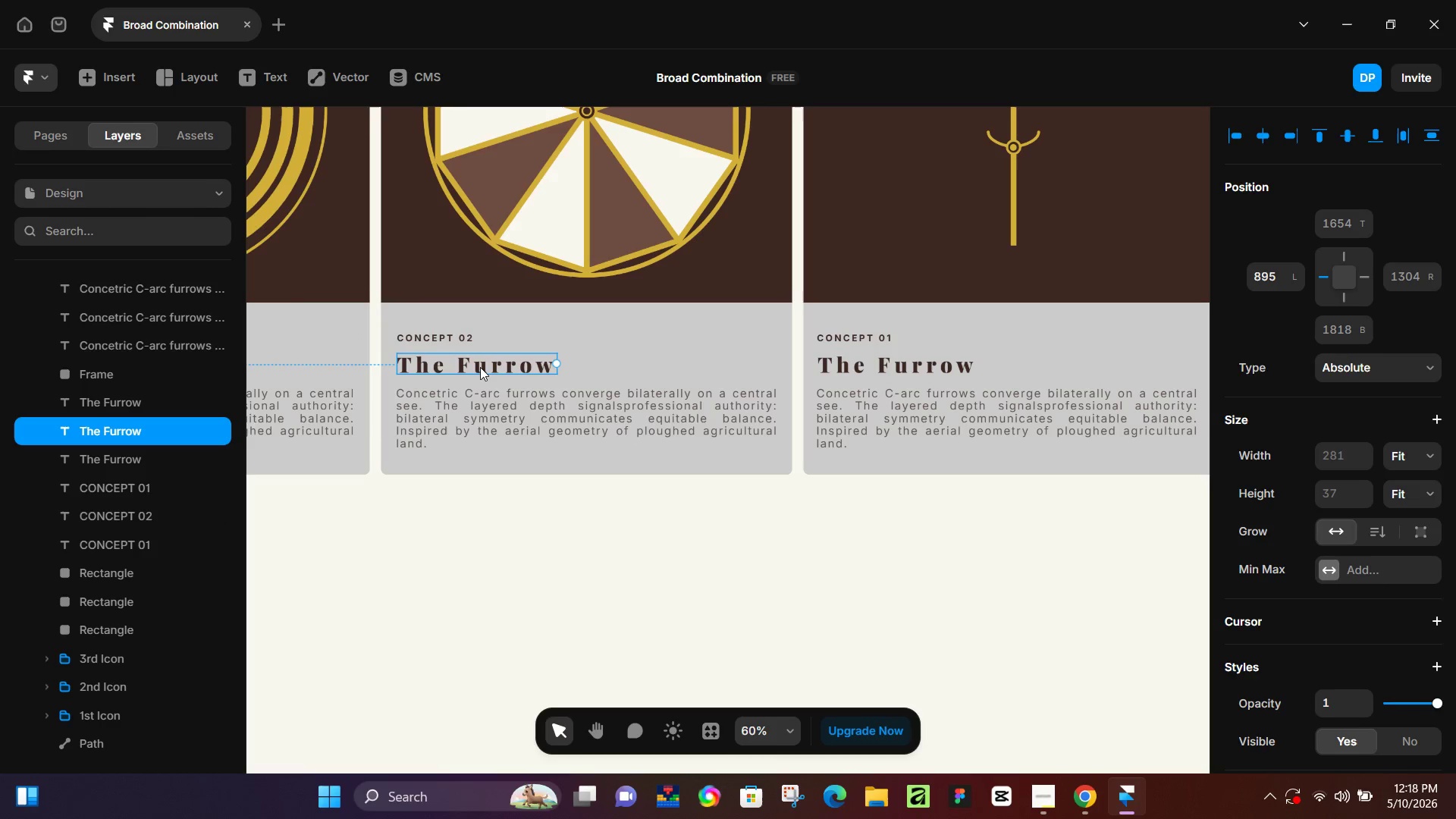 
triple_click([480, 367])
 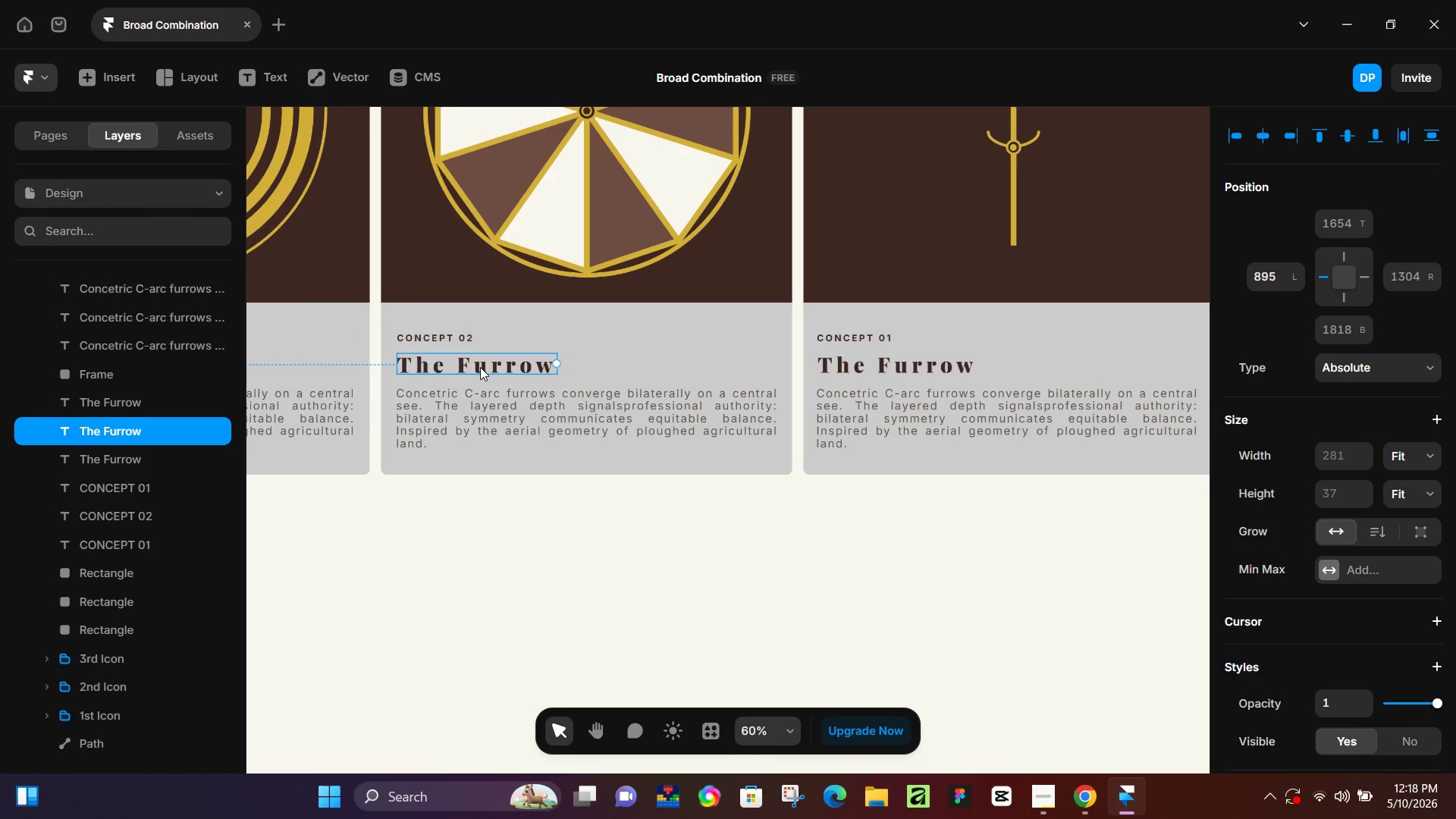 
triple_click([480, 367])
 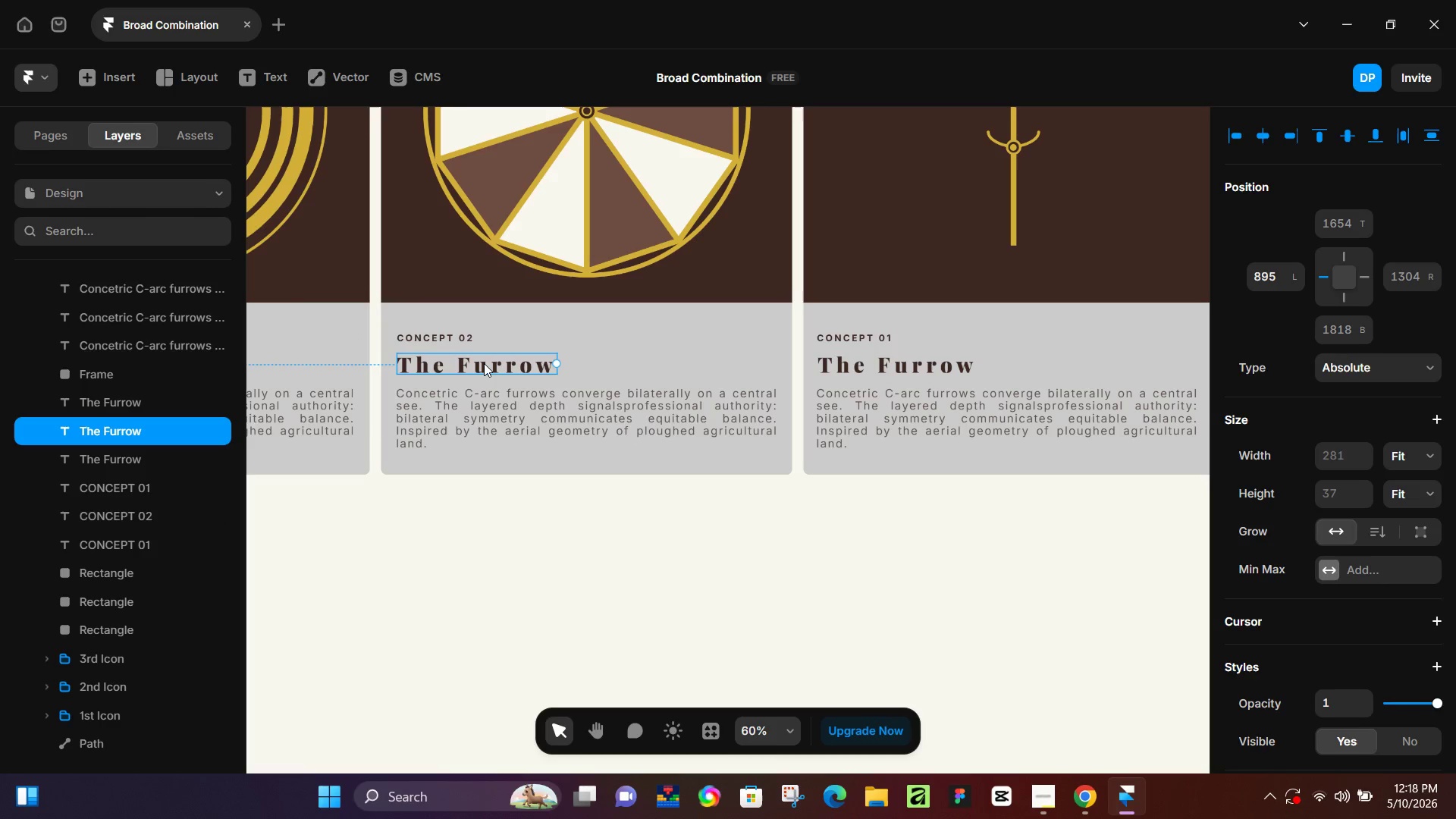 
triple_click([484, 363])
 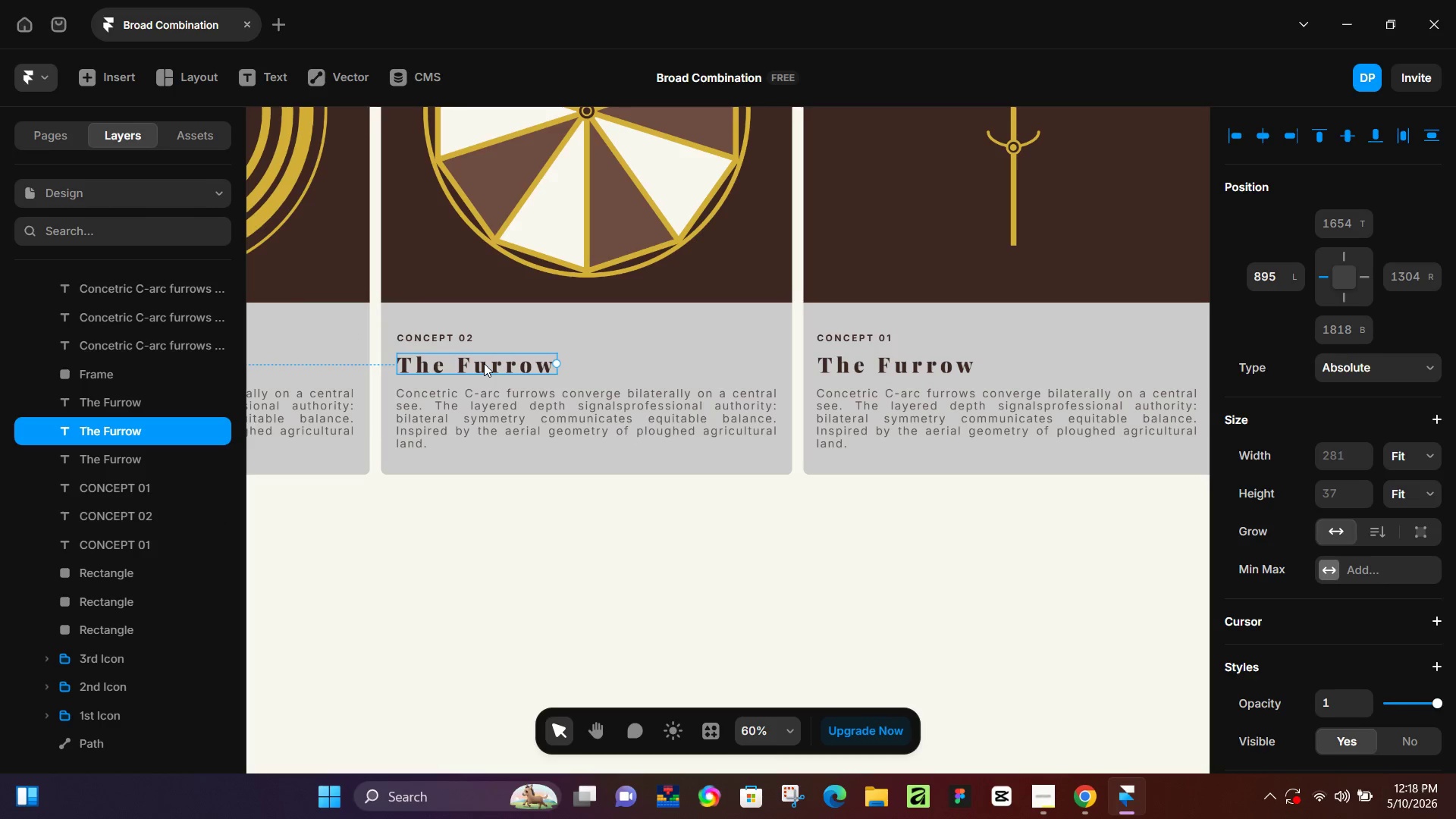 
triple_click([484, 363])
 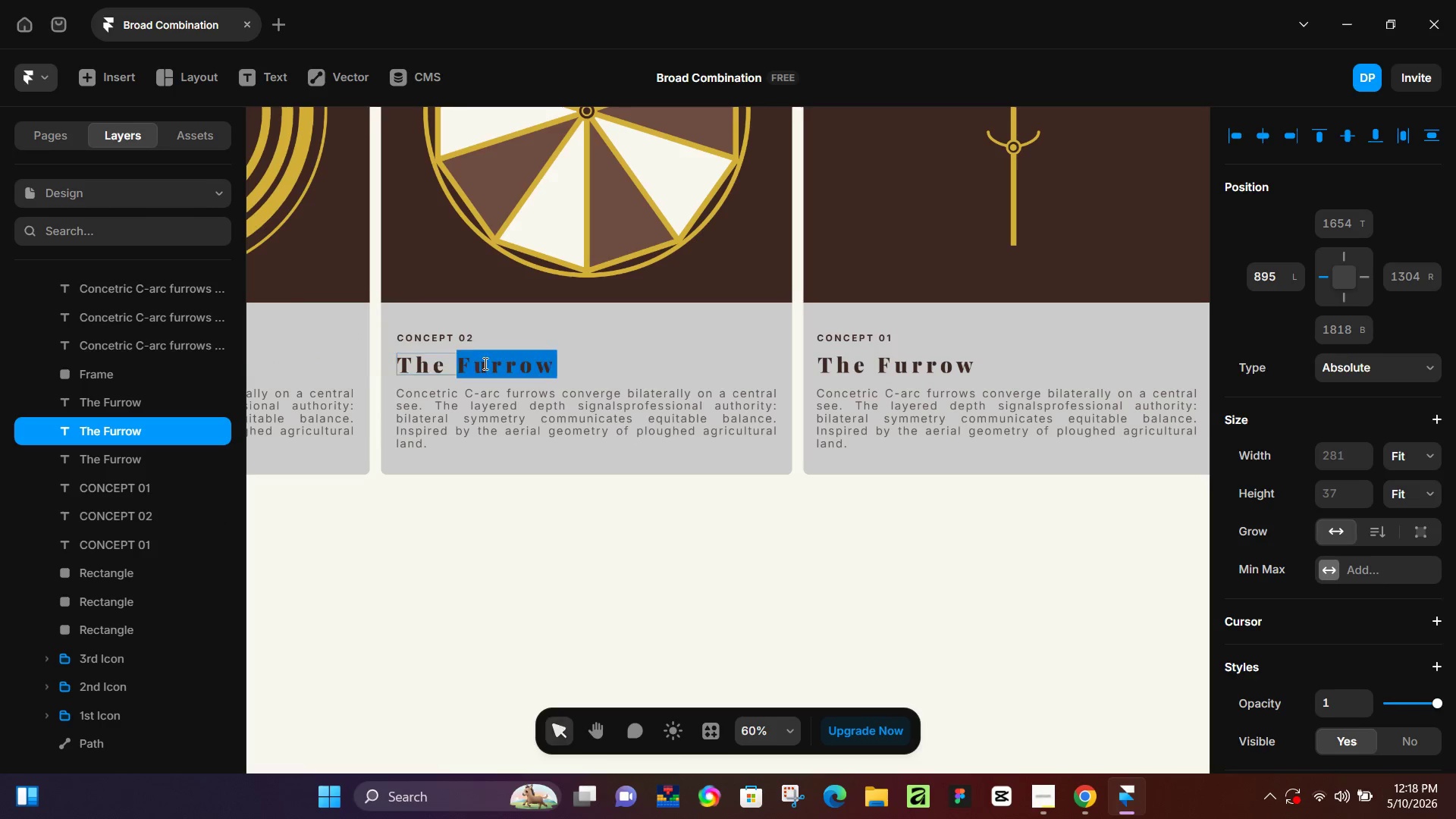 
triple_click([484, 363])
 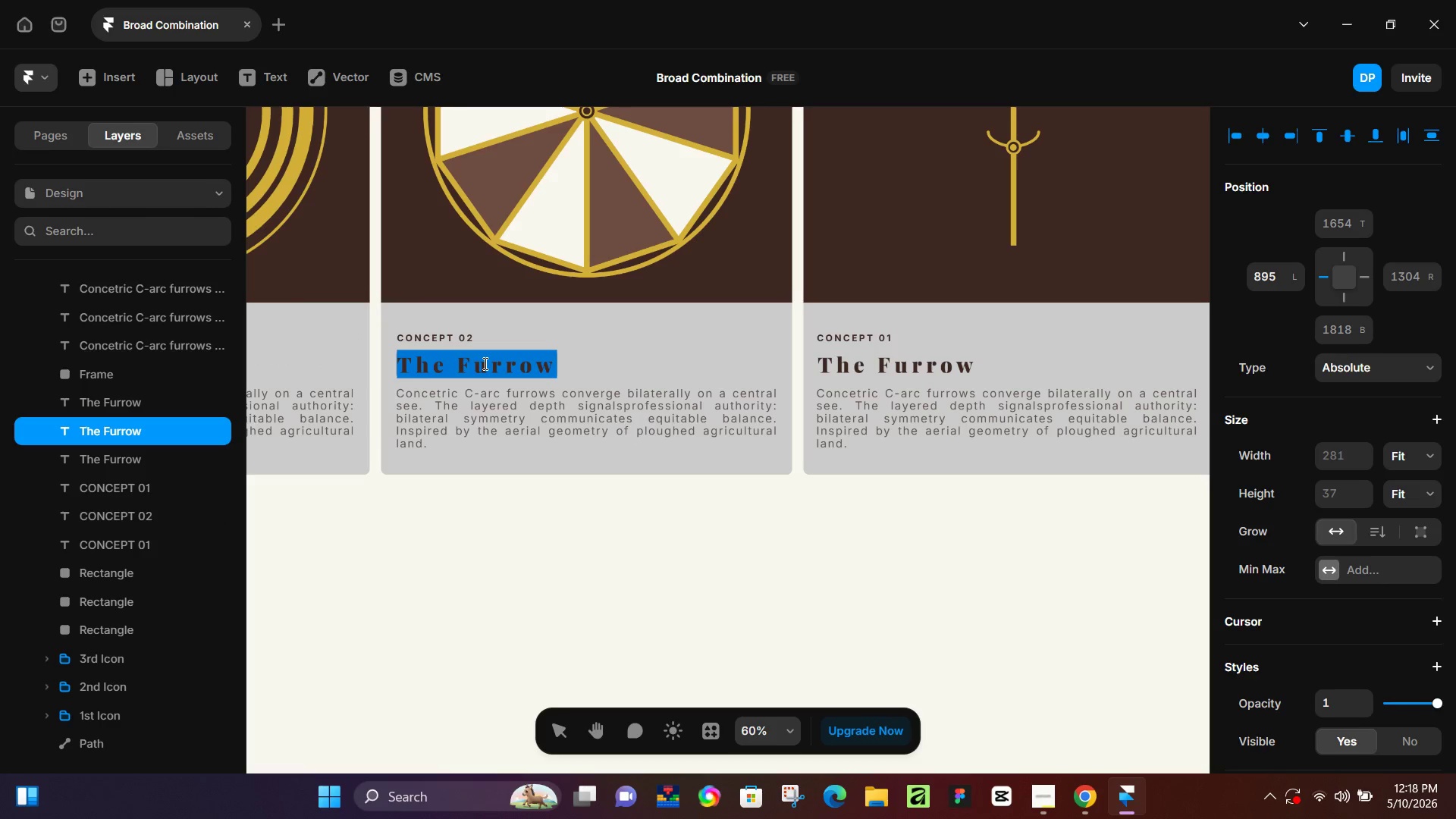 
triple_click([484, 363])
 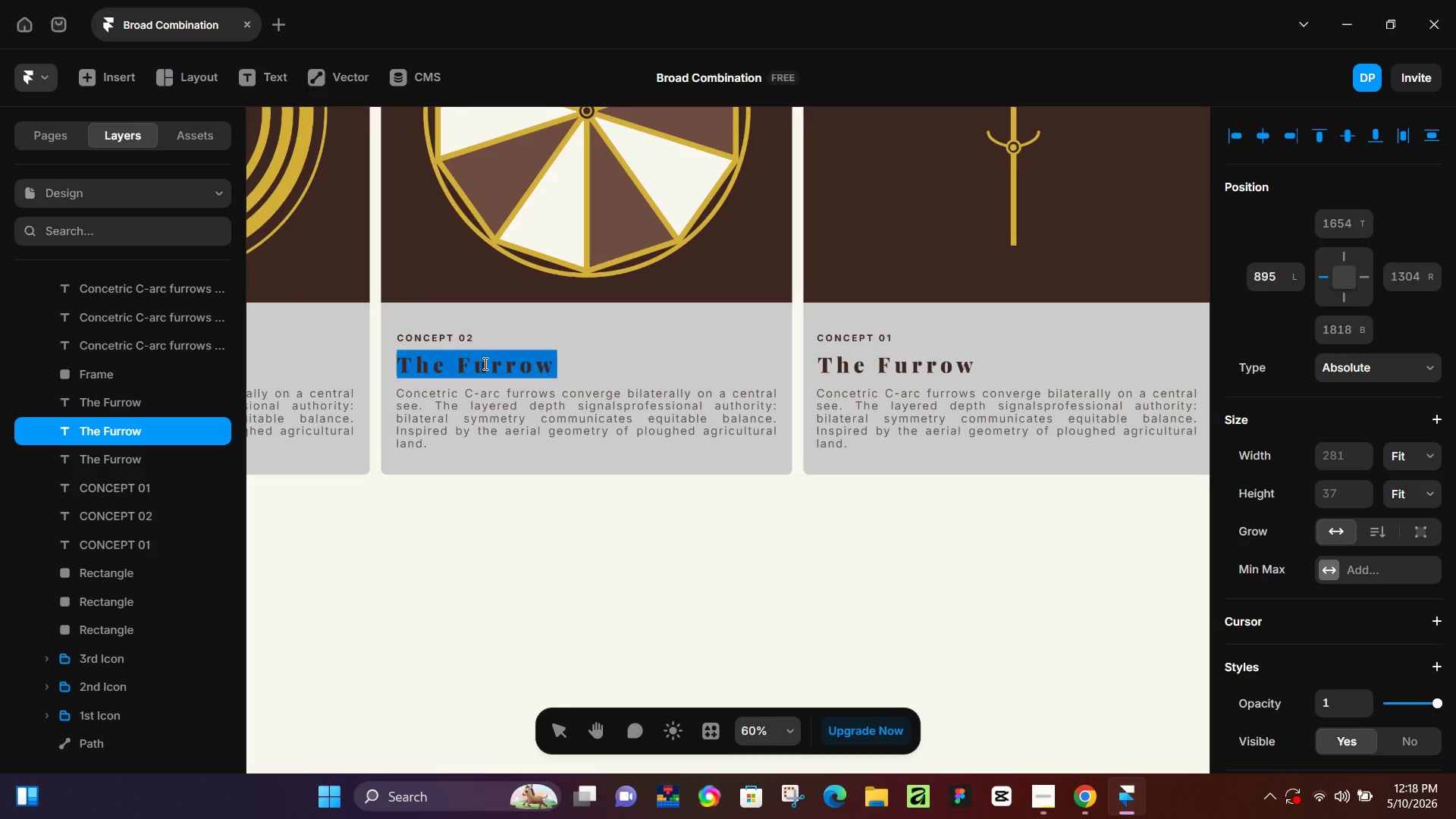 
triple_click([484, 363])
 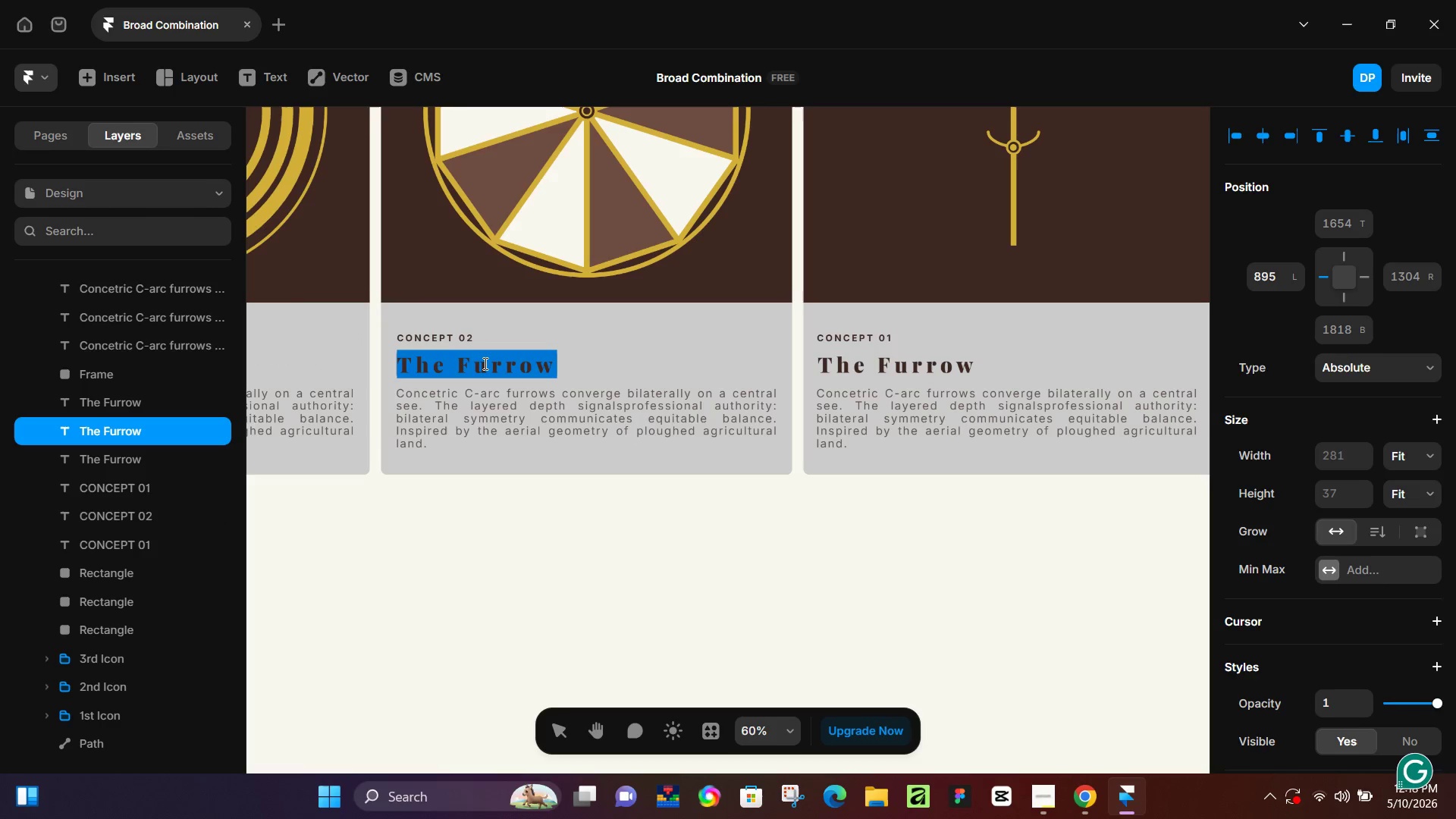 
triple_click([484, 363])
 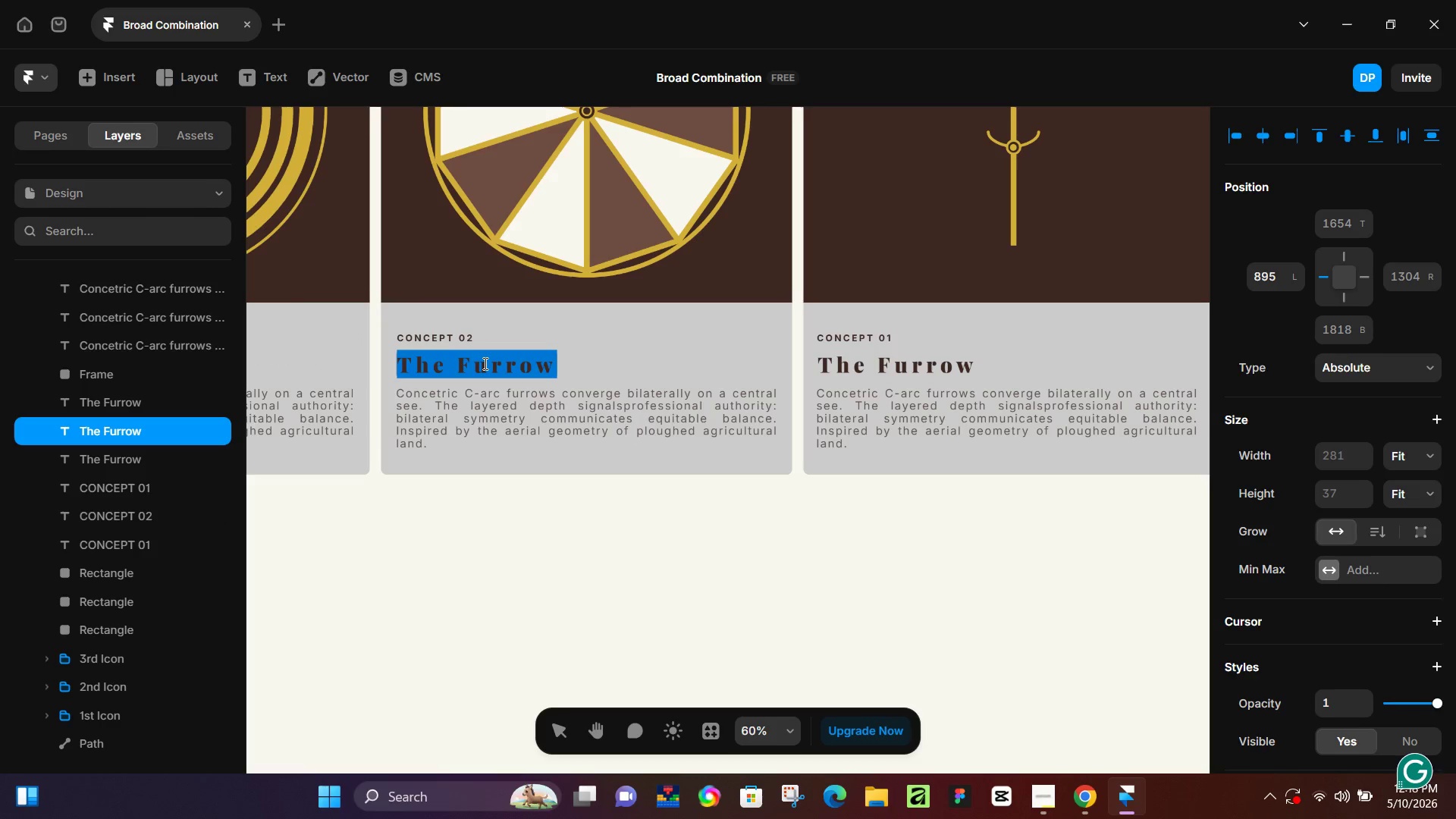 
key(Control+ControlLeft)
 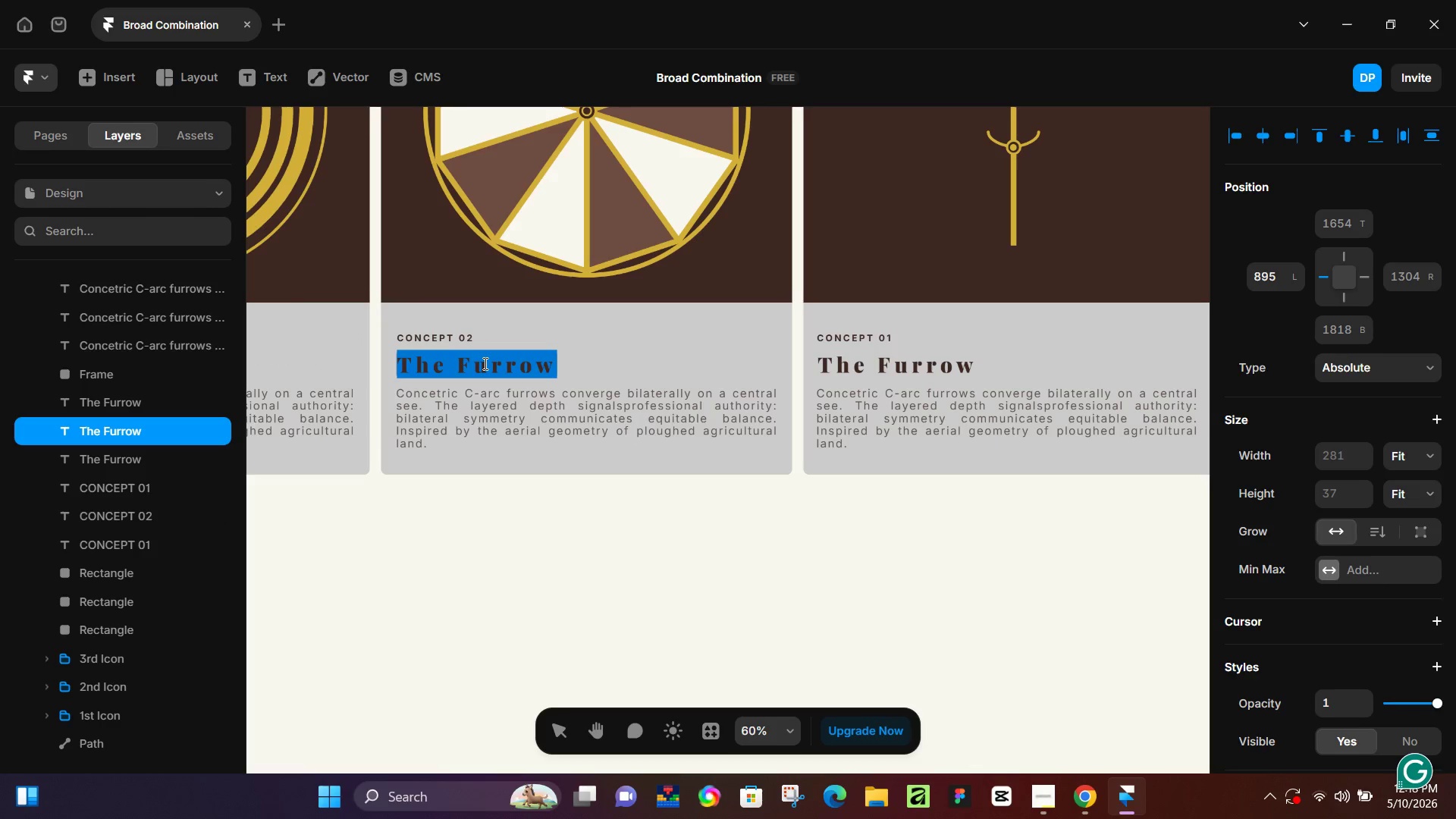 
type(The Harvest Split)
 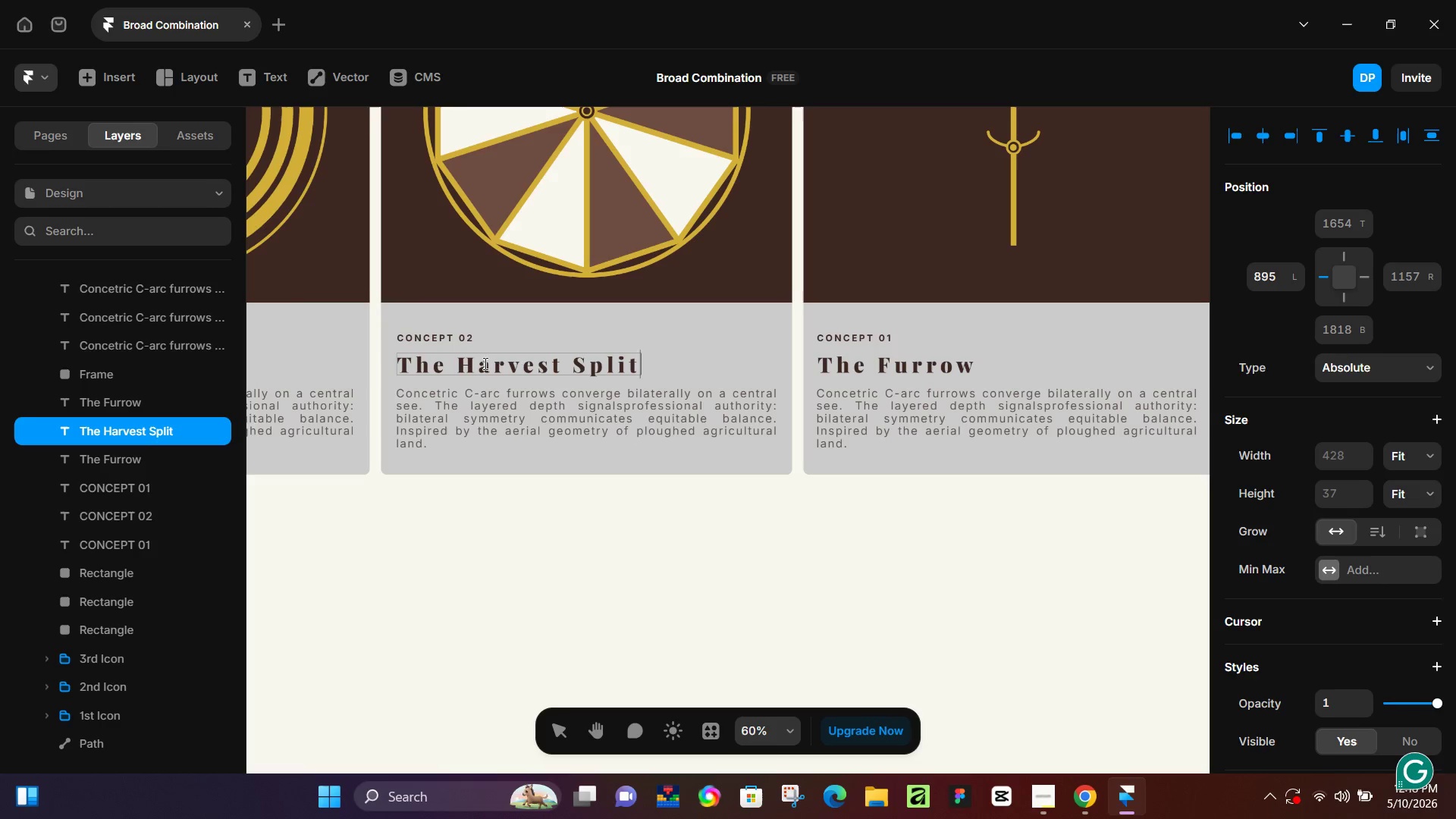 
wait(6.73)
 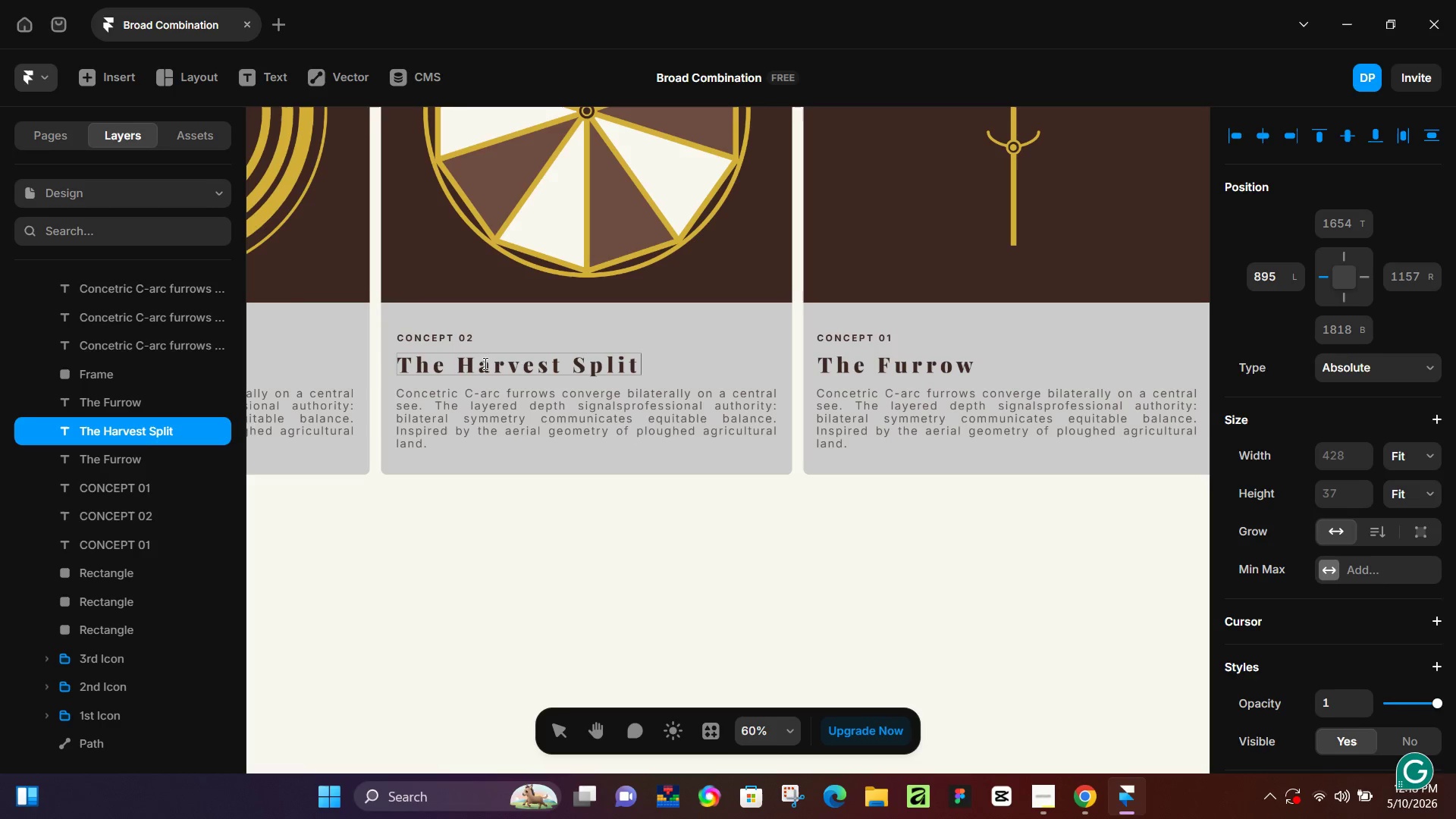 
left_click([1038, 792])